 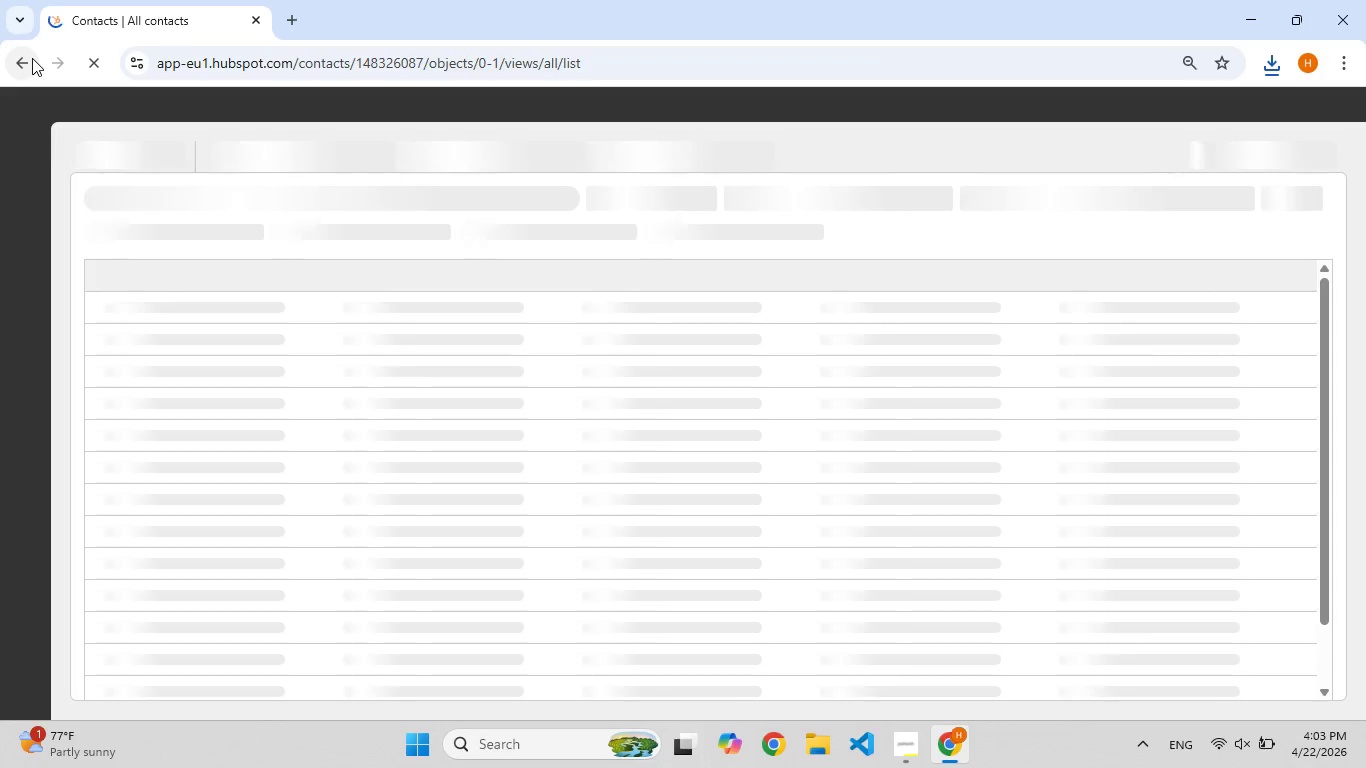 
left_click([1317, 160])
 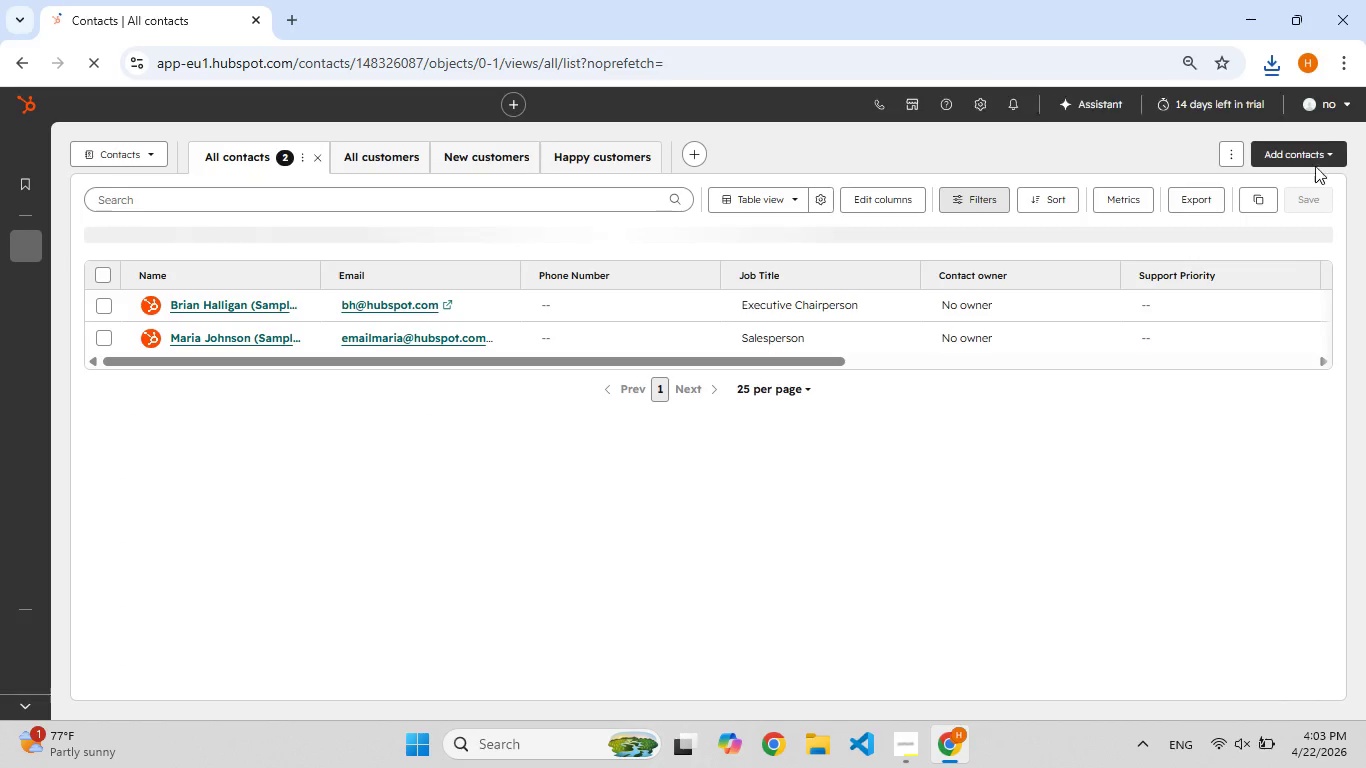 
left_click([1314, 162])
 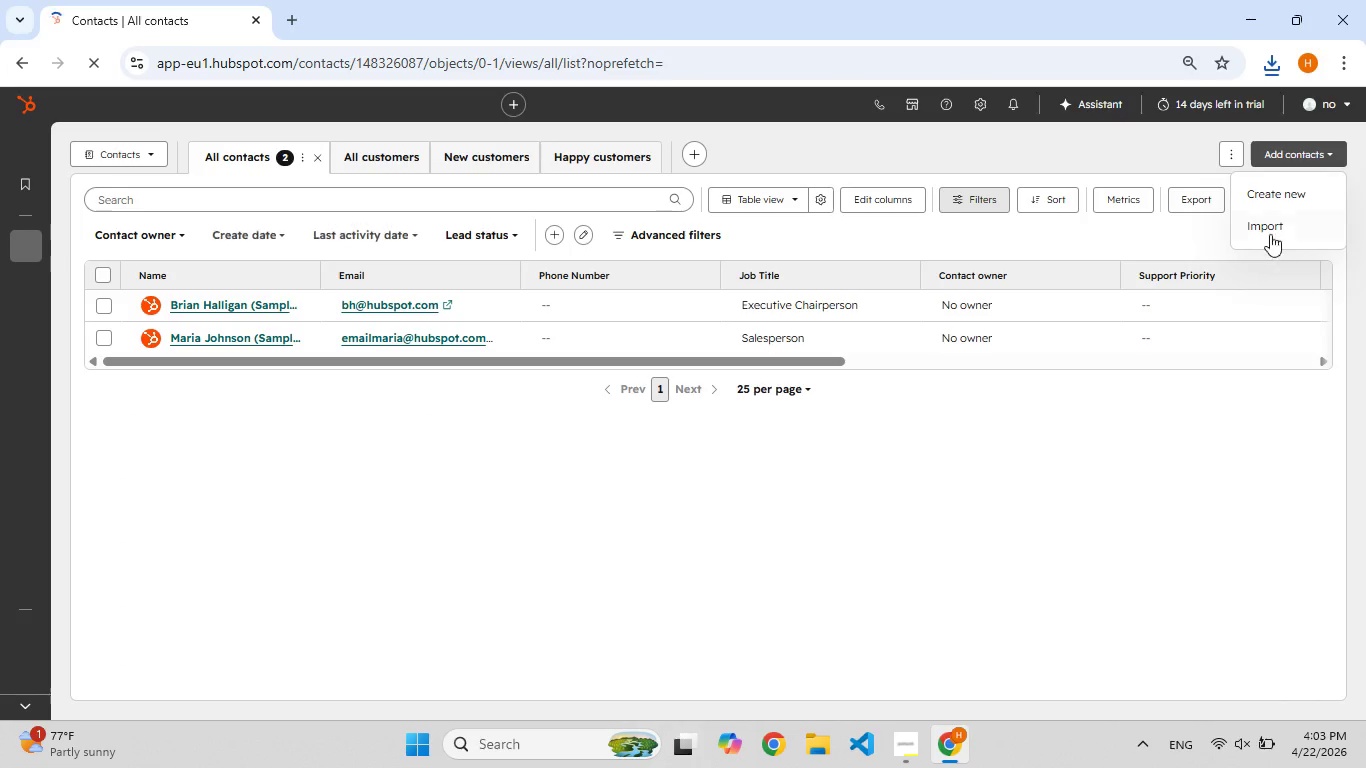 
left_click([1270, 229])
 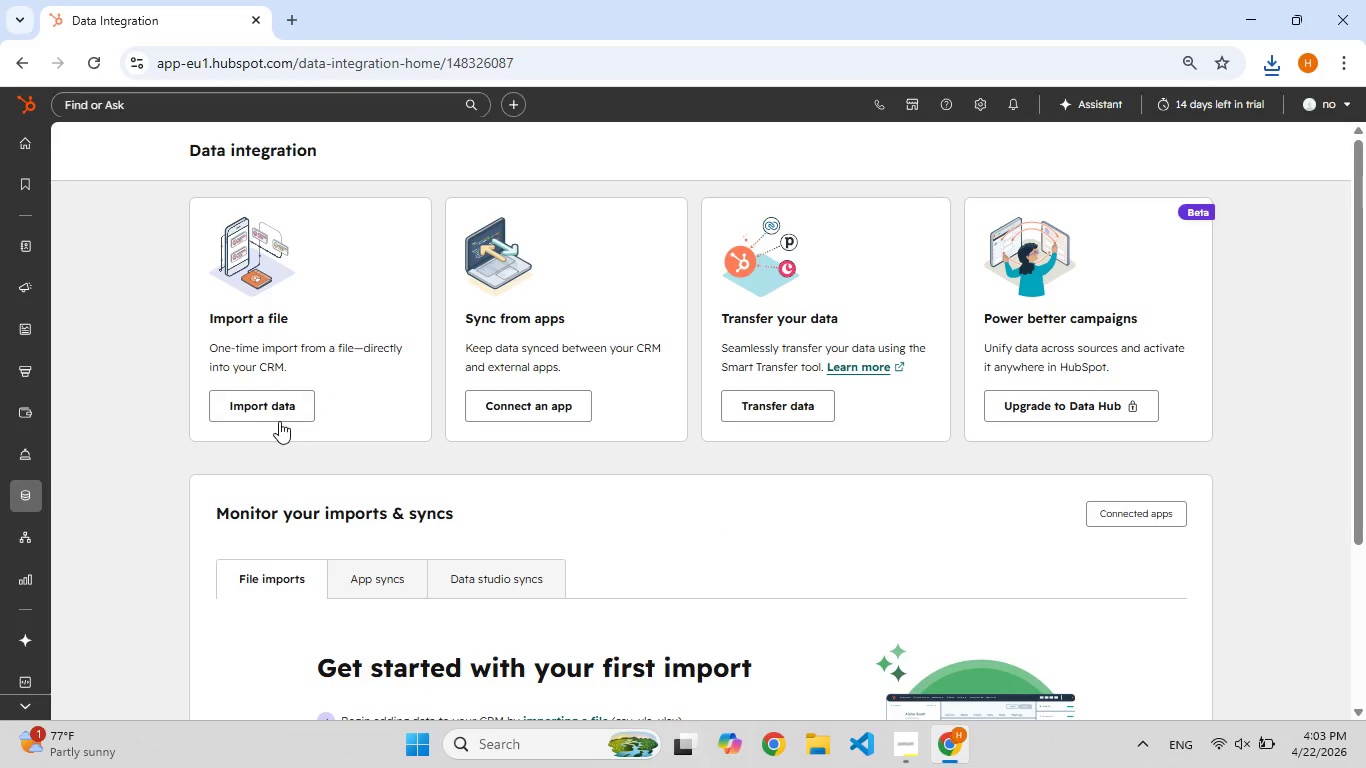 
wait(7.62)
 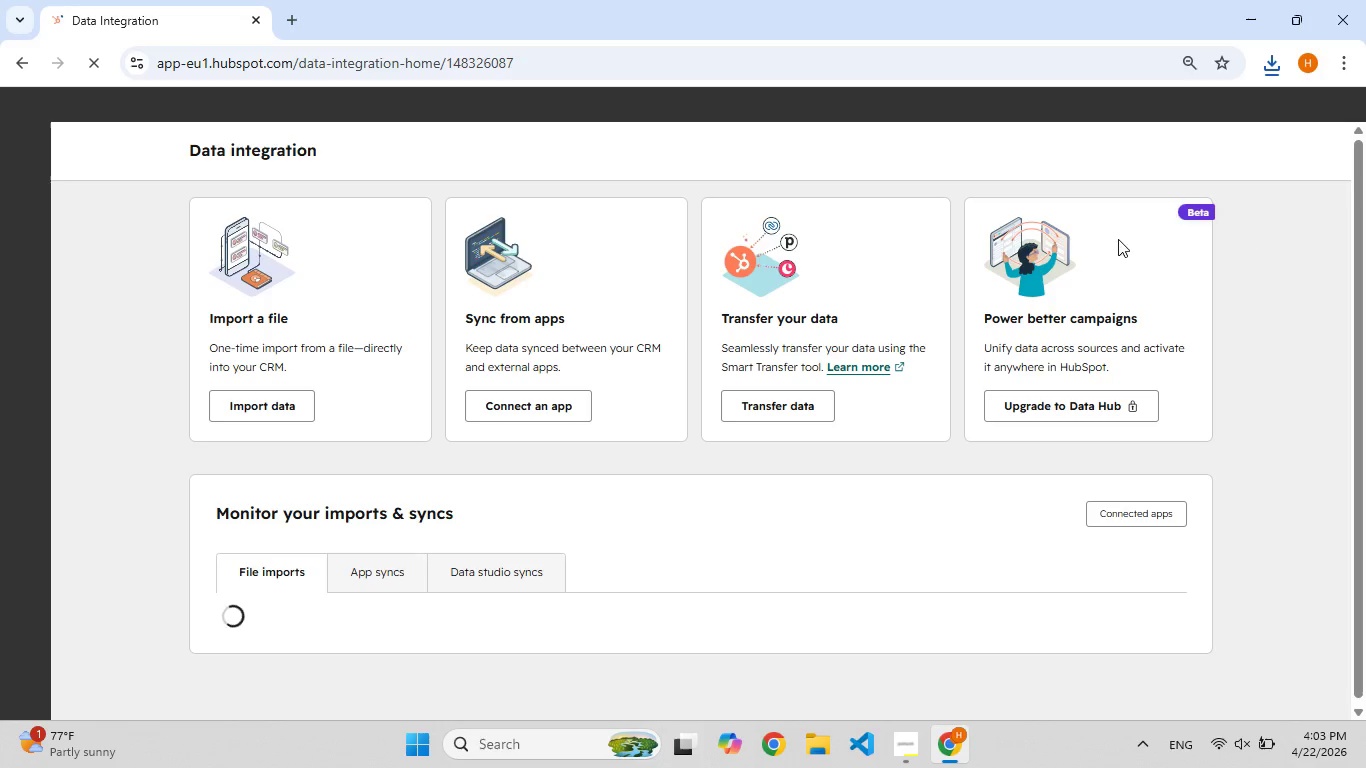 
left_click([278, 417])
 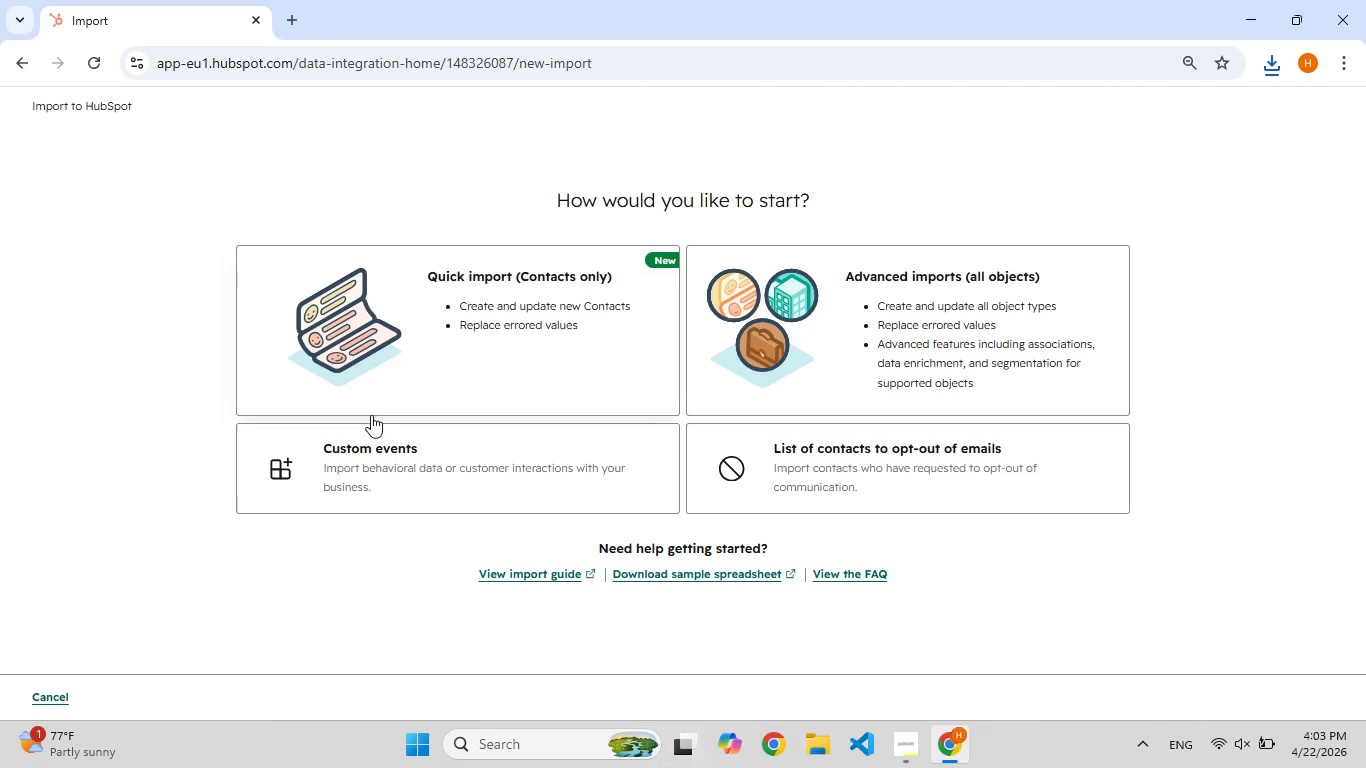 
left_click([378, 414])
 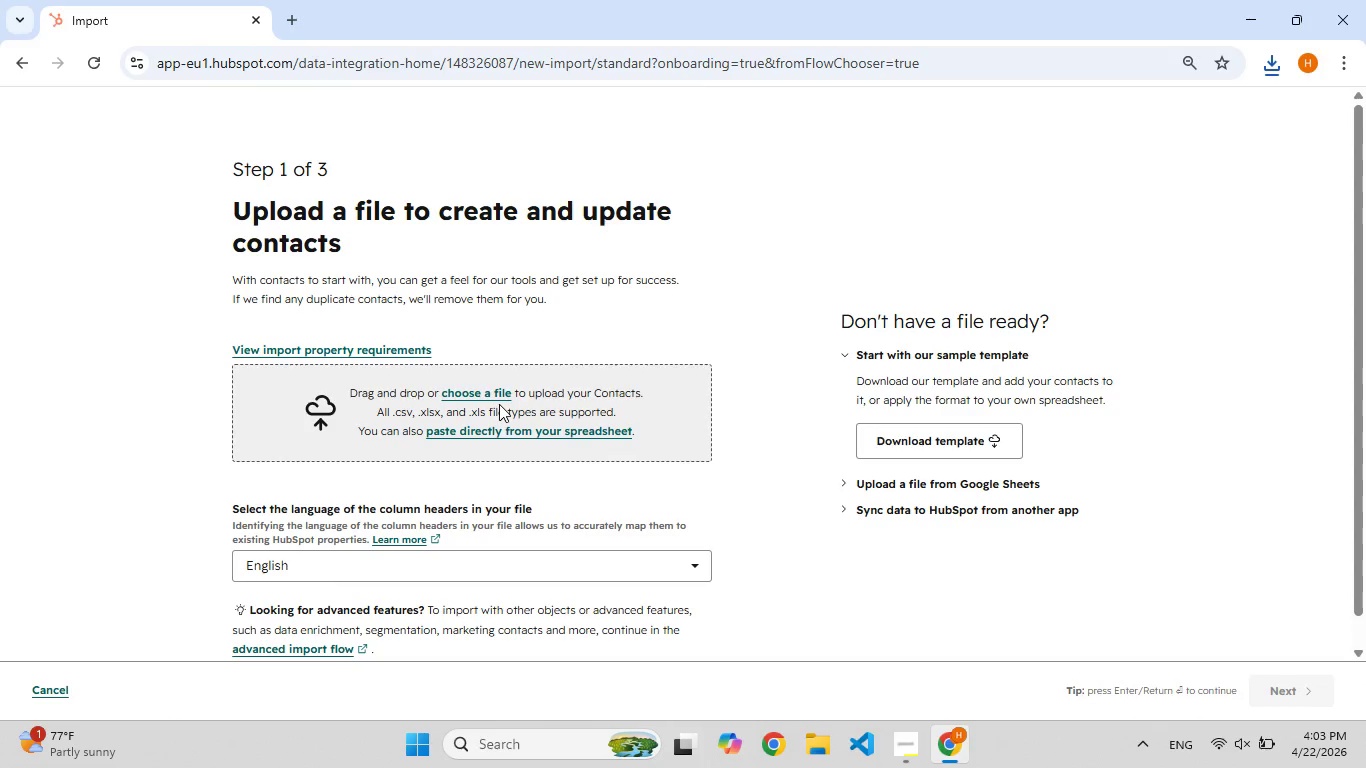 
left_click([493, 392])
 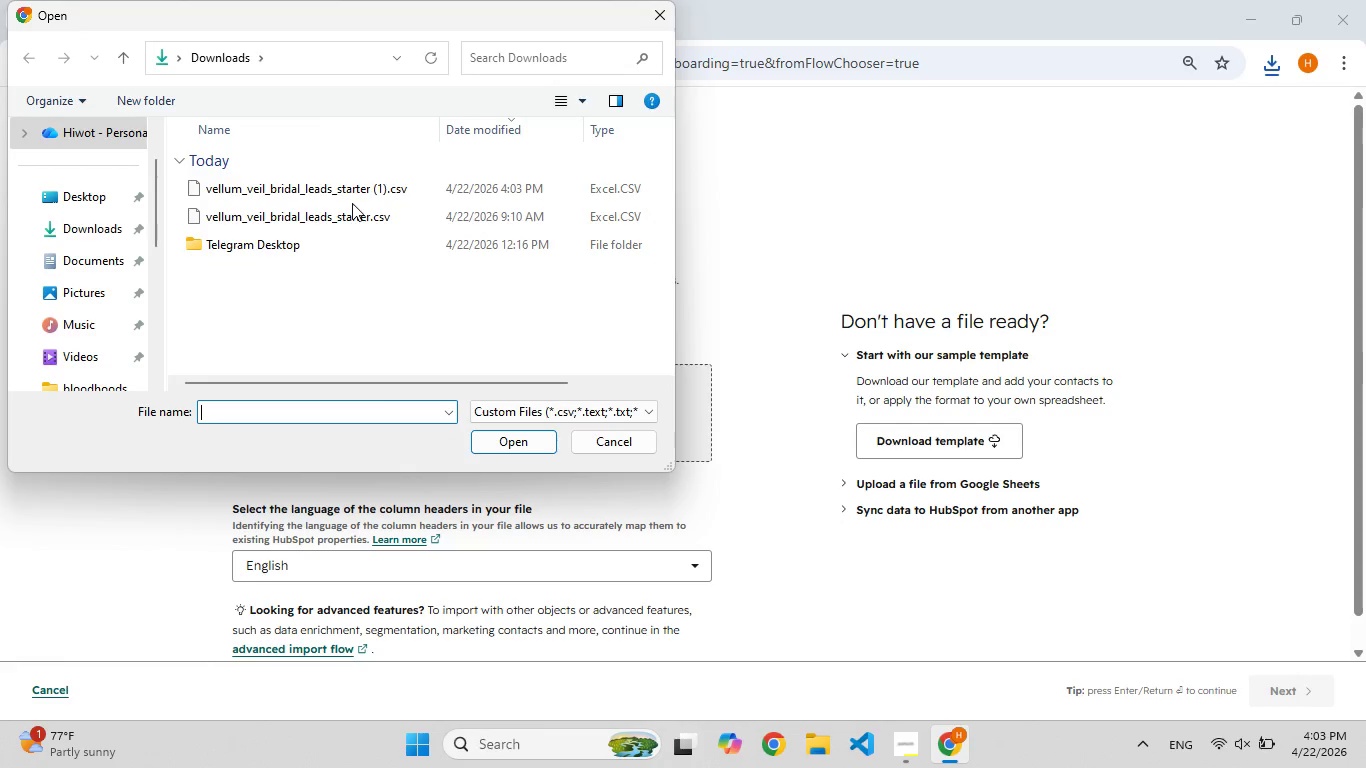 
double_click([363, 187])
 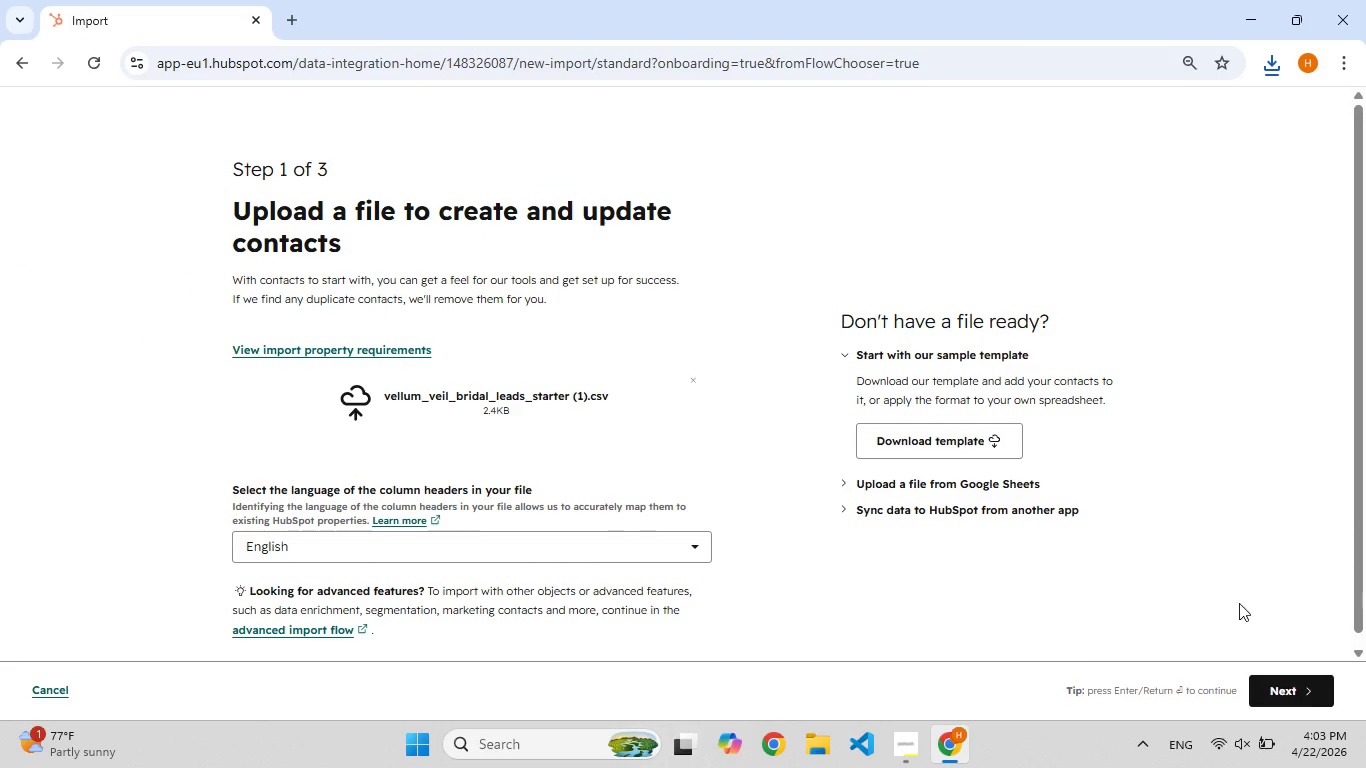 
left_click([1281, 689])
 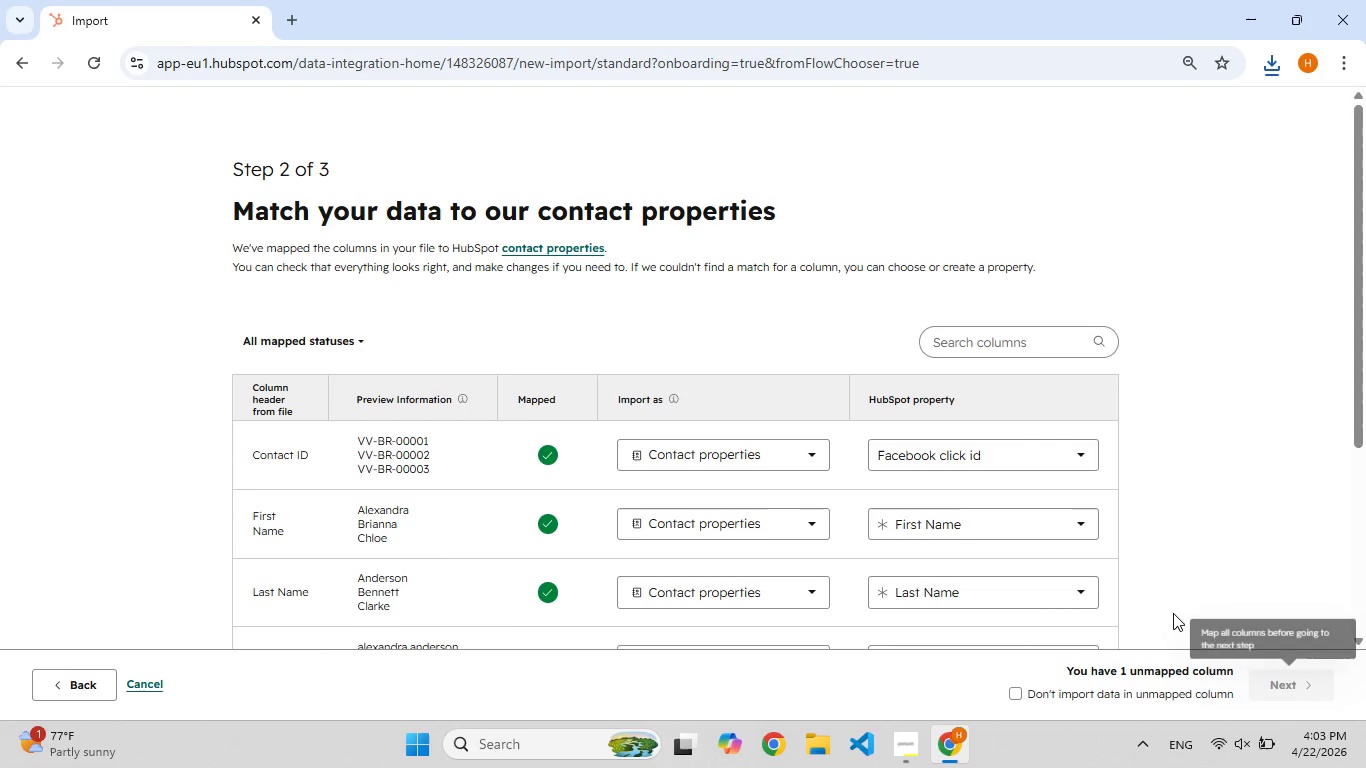 
scroll: coordinate [836, 563], scroll_direction: down, amount: 6.0
 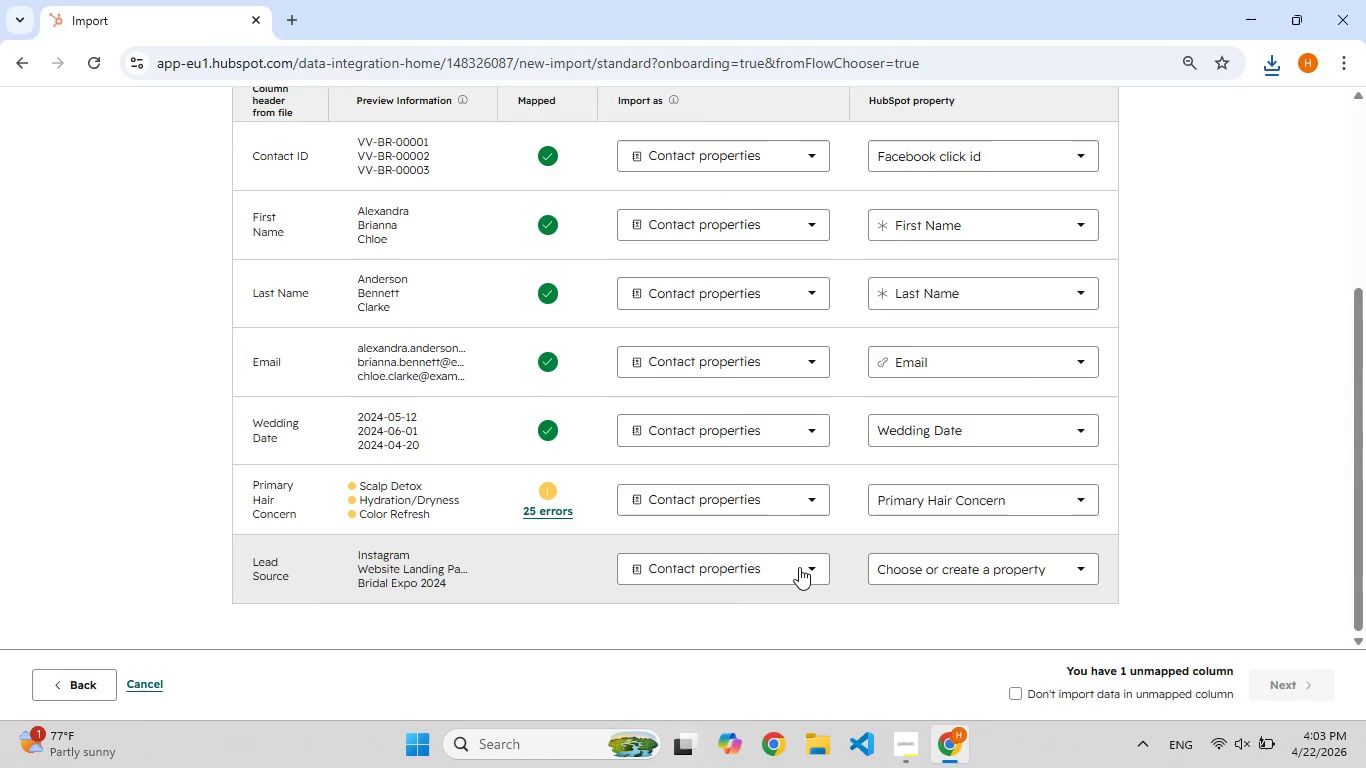 
left_click([799, 567])
 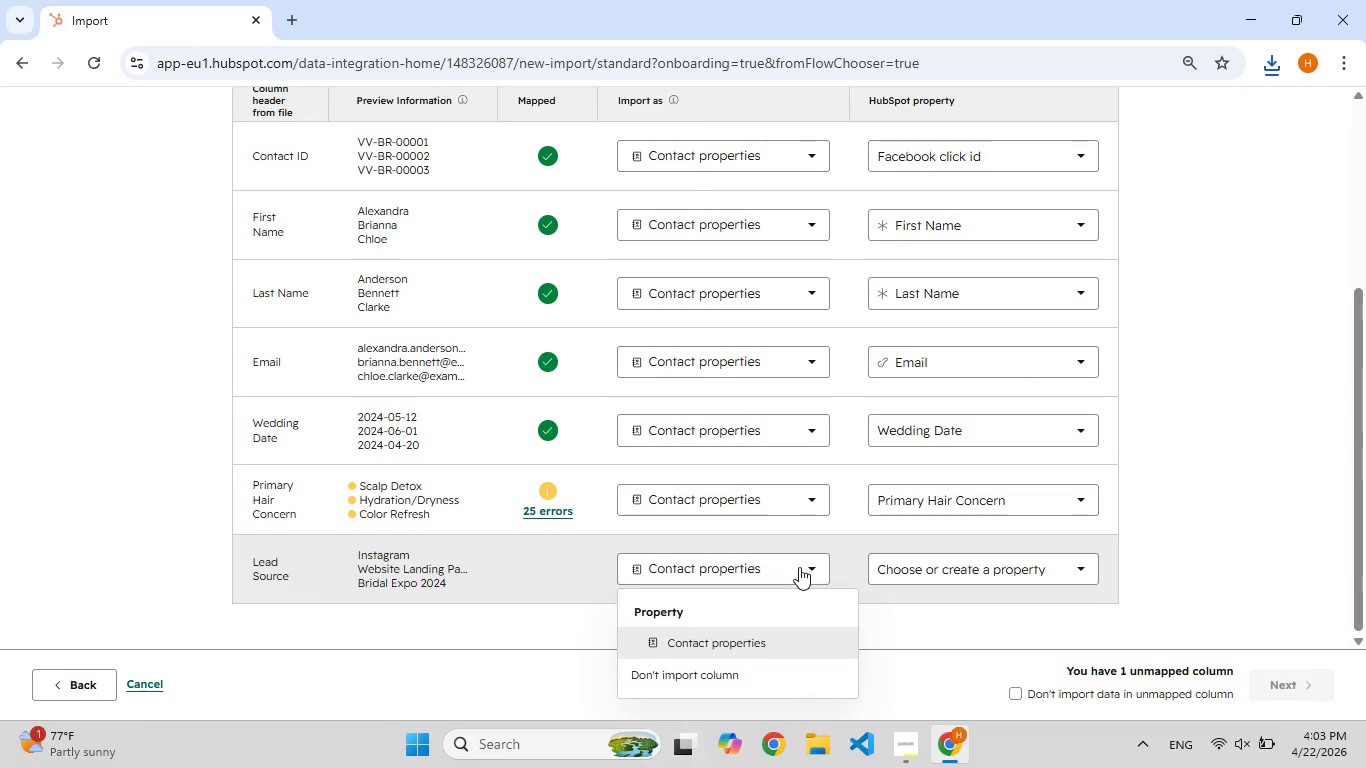 
left_click([735, 674])
 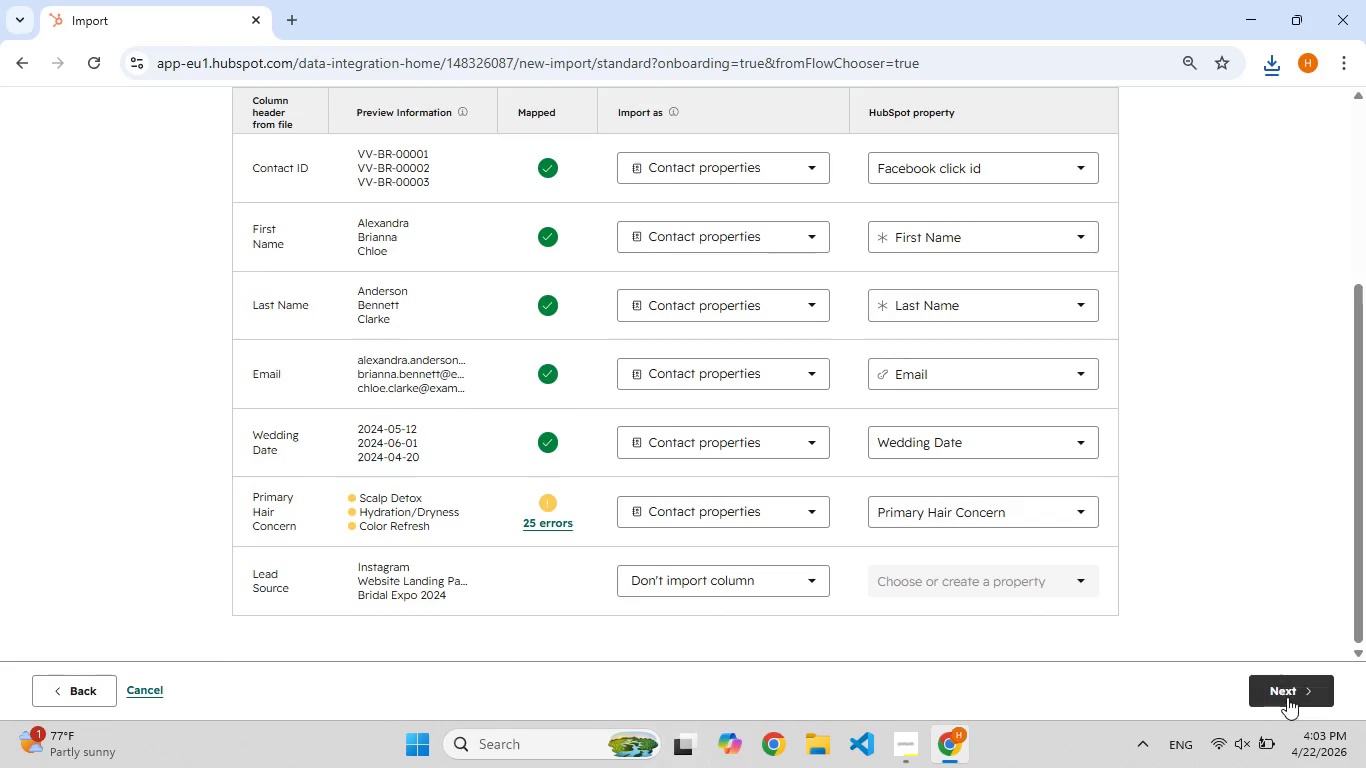 
left_click([1290, 693])
 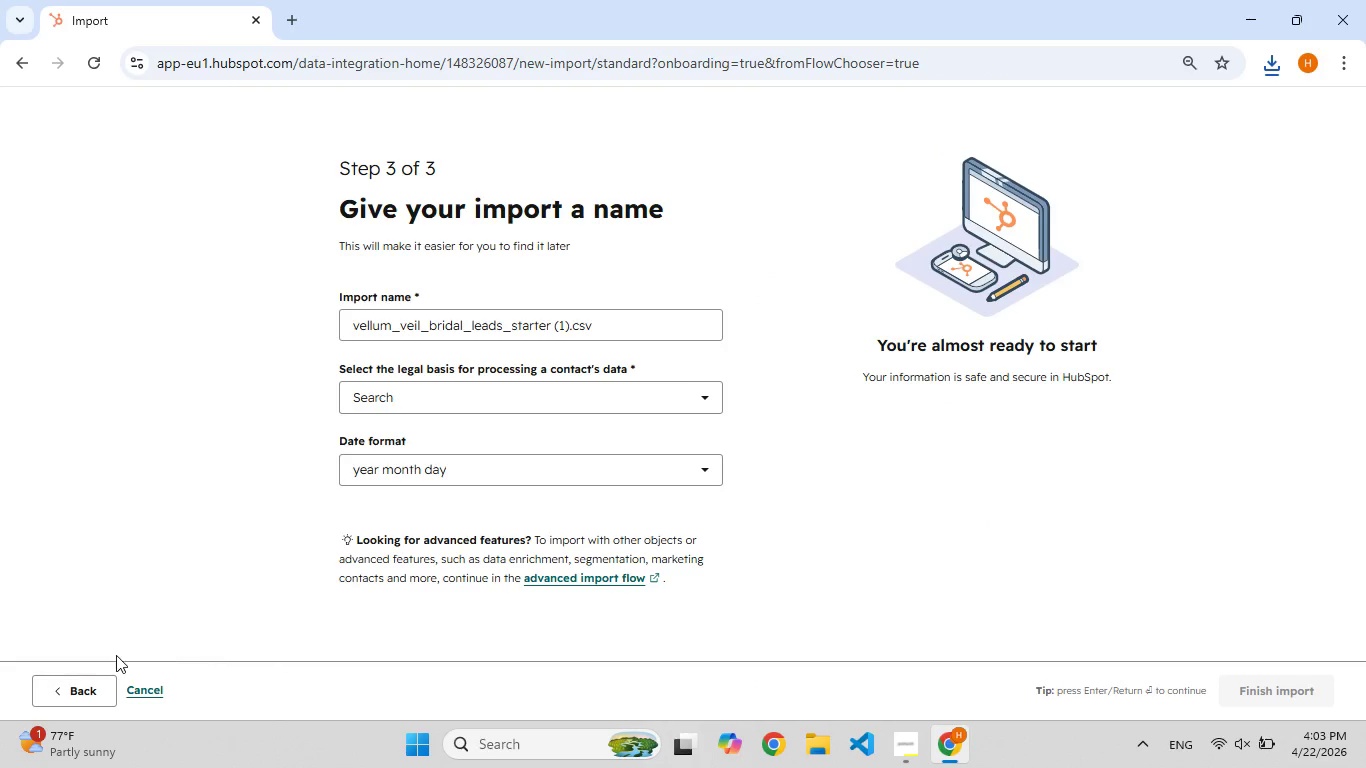 
left_click([93, 692])
 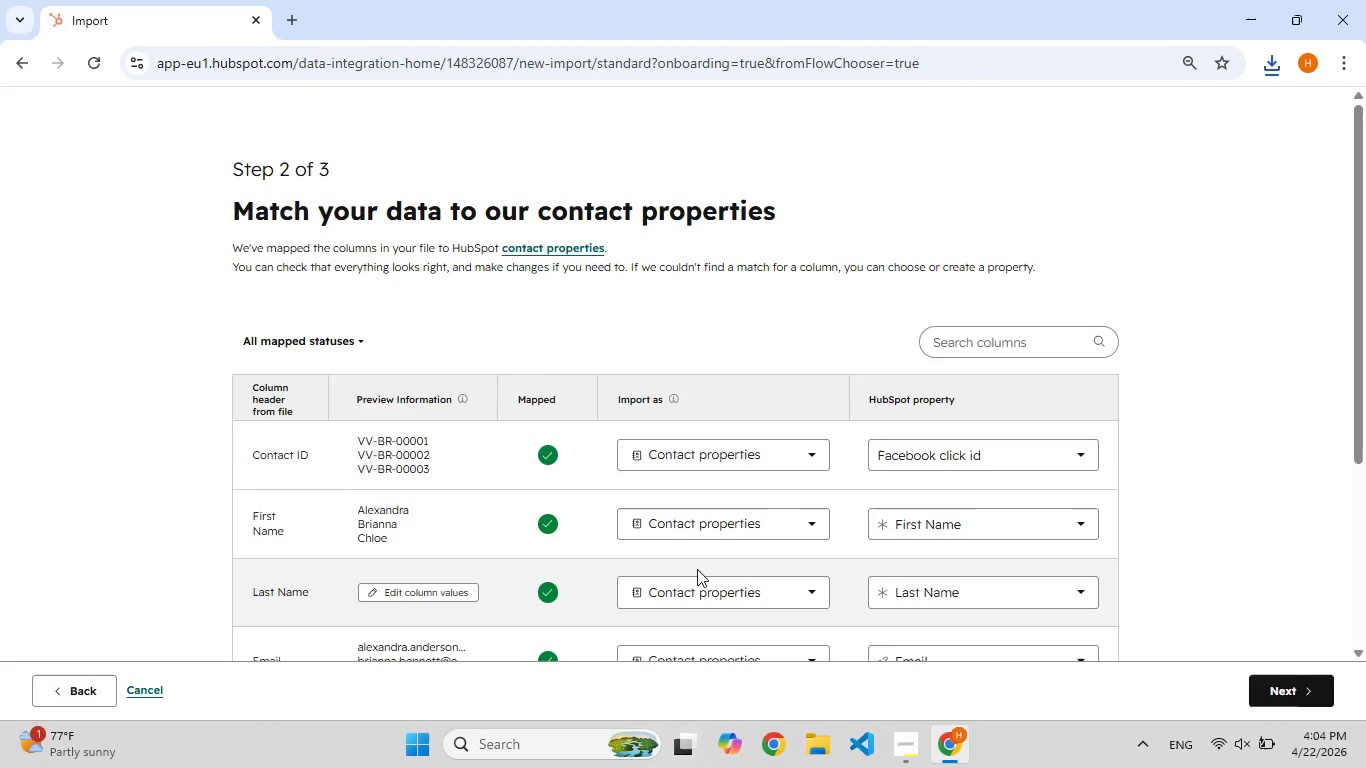 
scroll: coordinate [699, 569], scroll_direction: down, amount: 5.0
 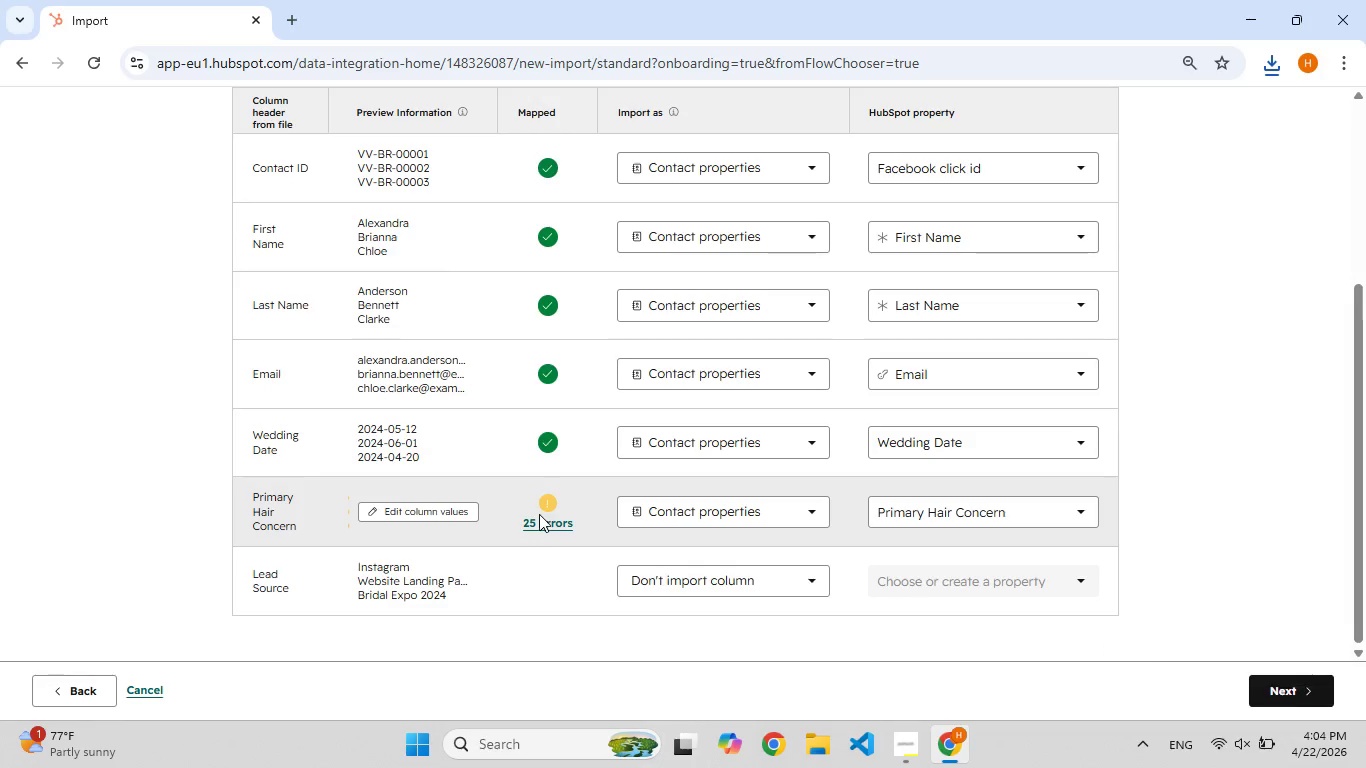 
left_click([539, 514])
 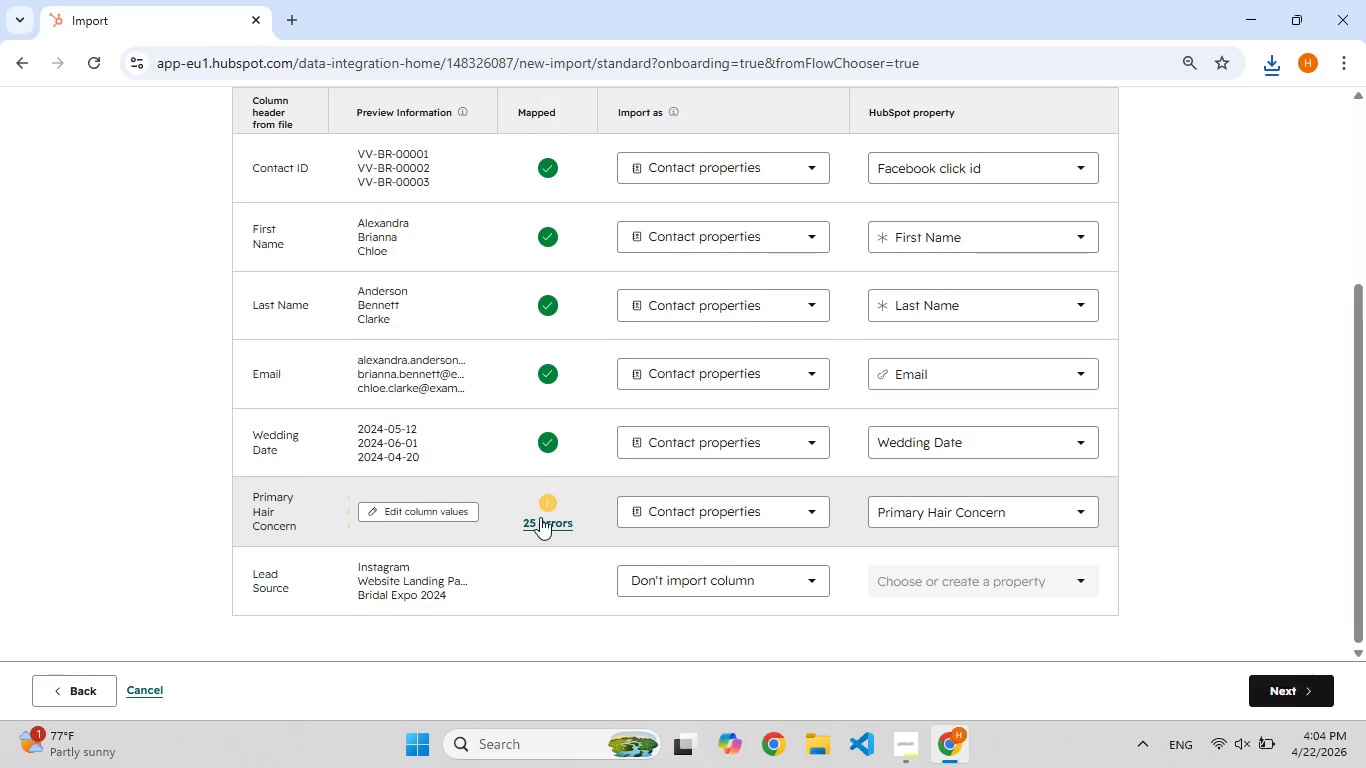 
left_click([540, 517])
 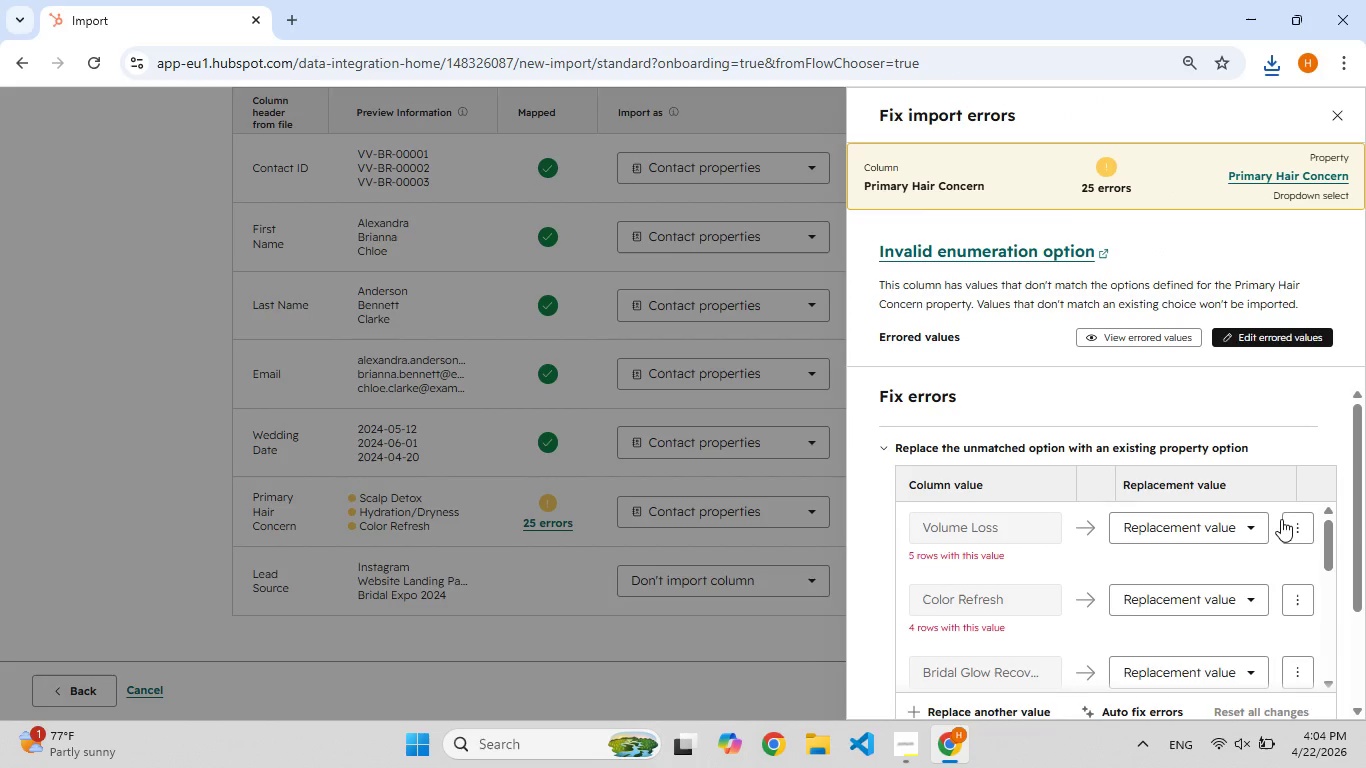 
left_click([1226, 529])
 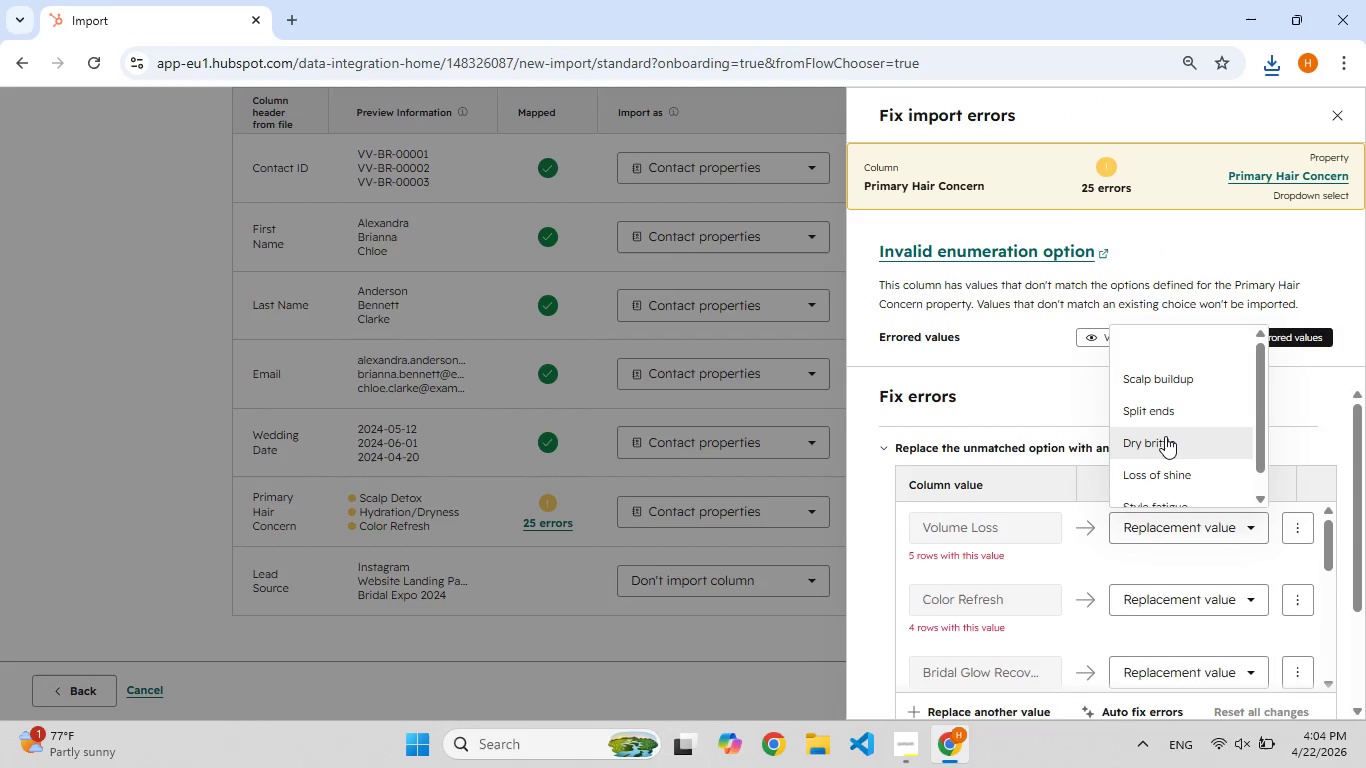 
scroll: coordinate [1165, 439], scroll_direction: up, amount: 2.0
 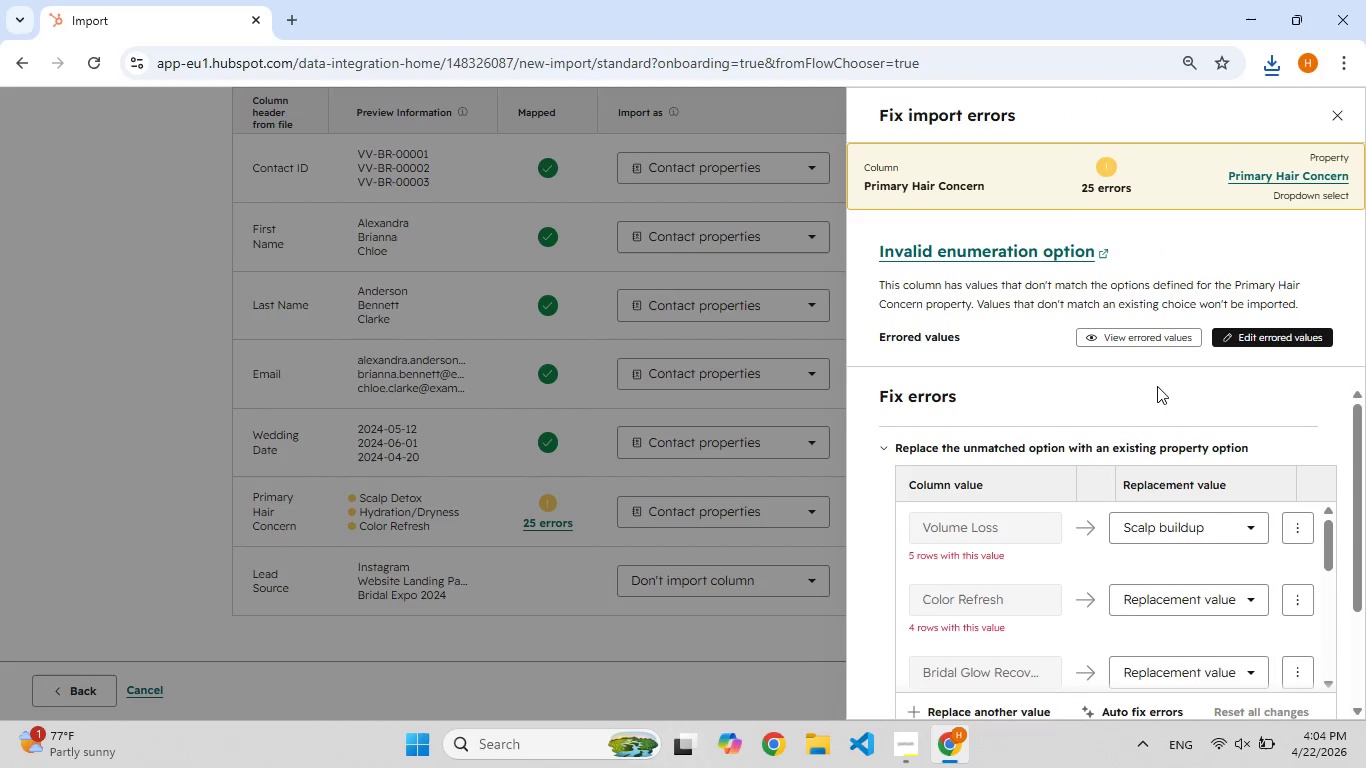 
left_click([1157, 386])
 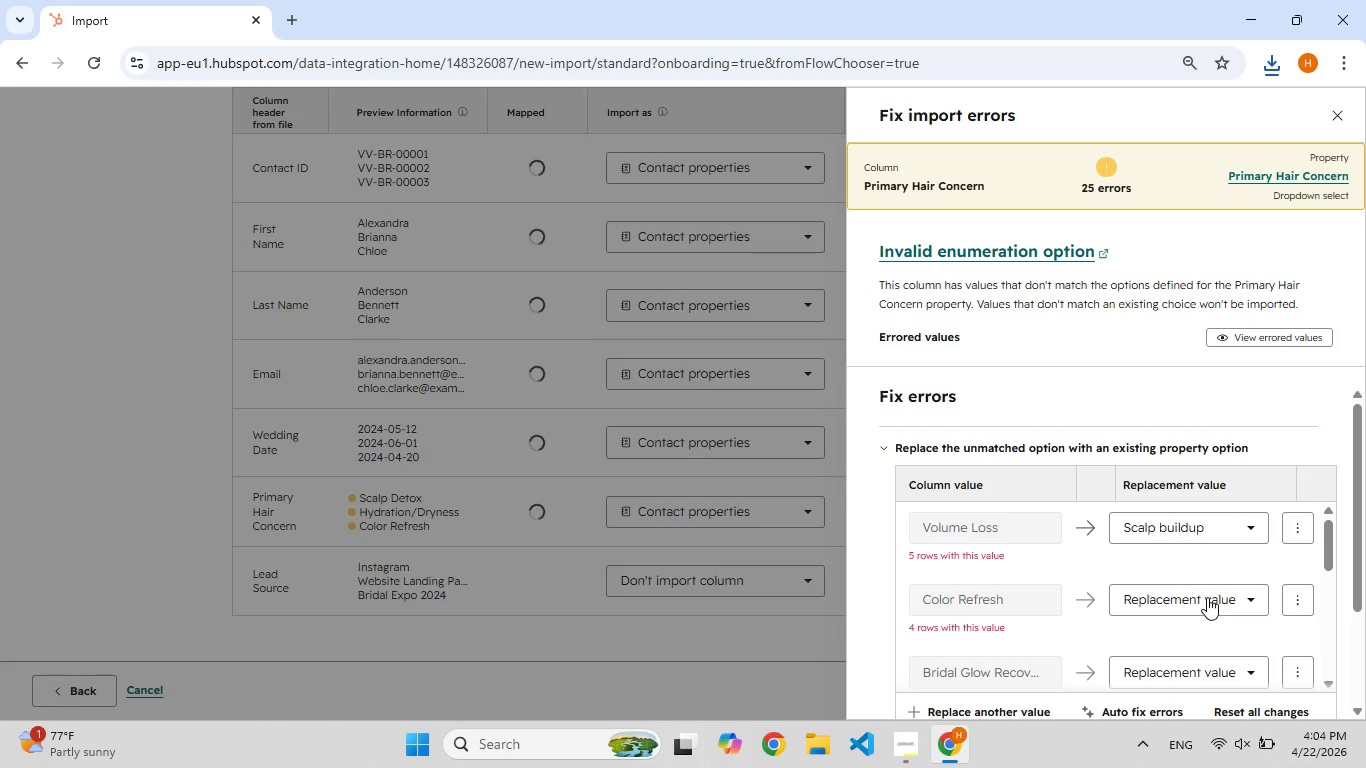 
left_click([1207, 597])
 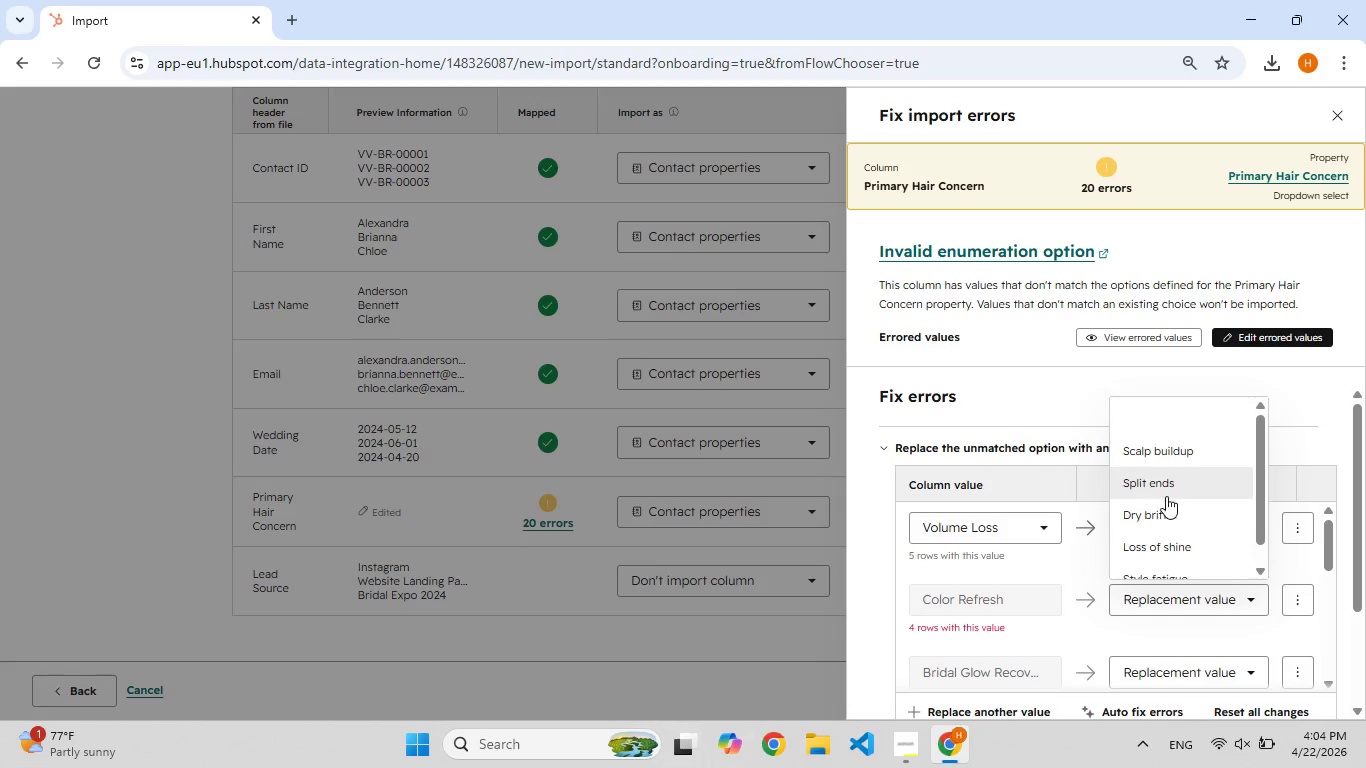 
scroll: coordinate [1173, 525], scroll_direction: down, amount: 1.0
 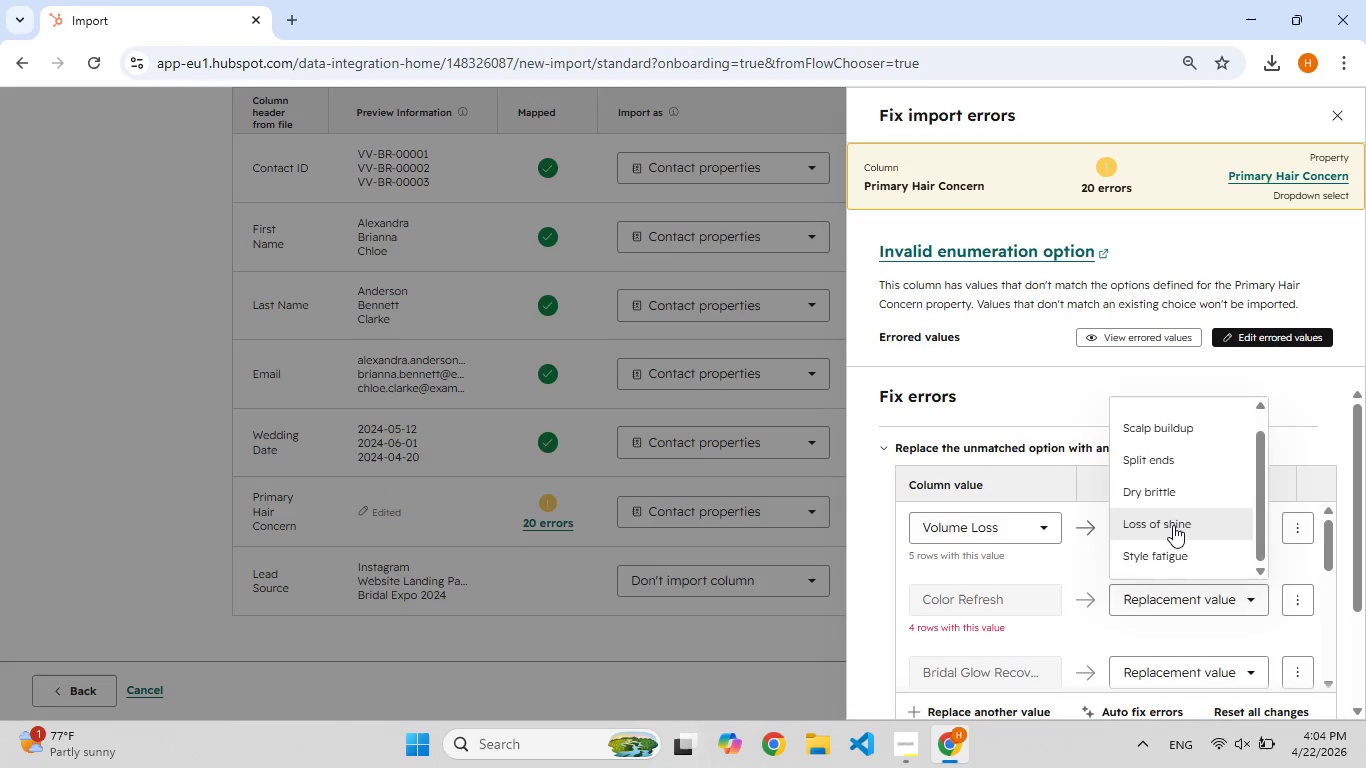 
left_click([1173, 525])
 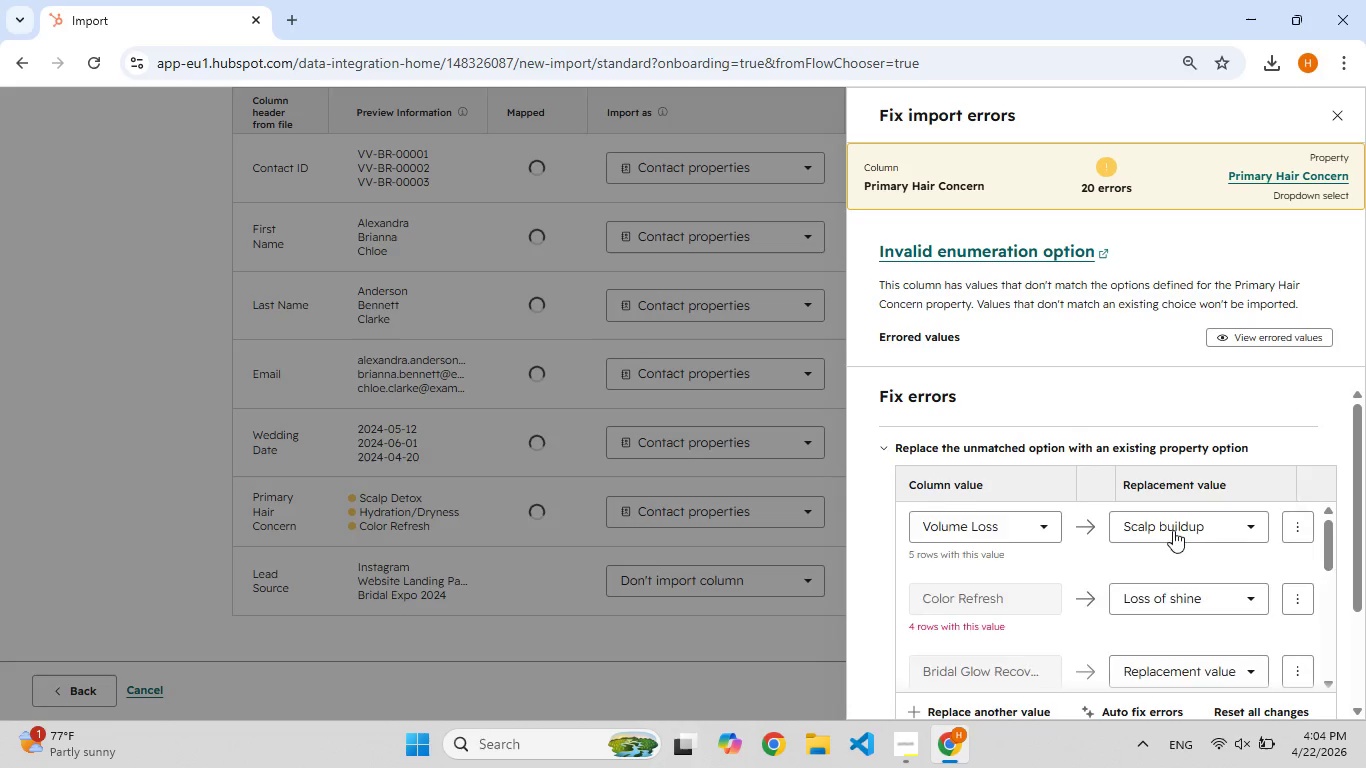 
scroll: coordinate [1173, 527], scroll_direction: down, amount: 1.0
 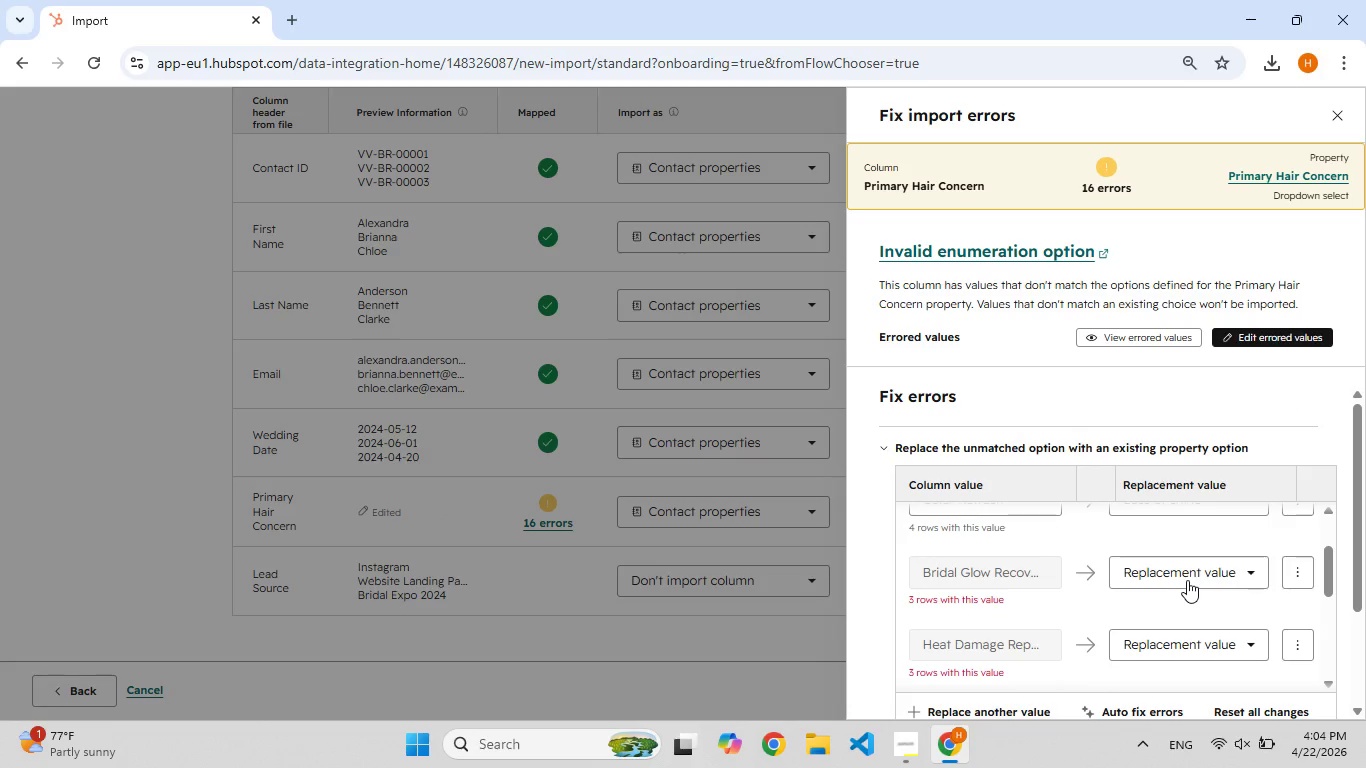 
left_click([1187, 577])
 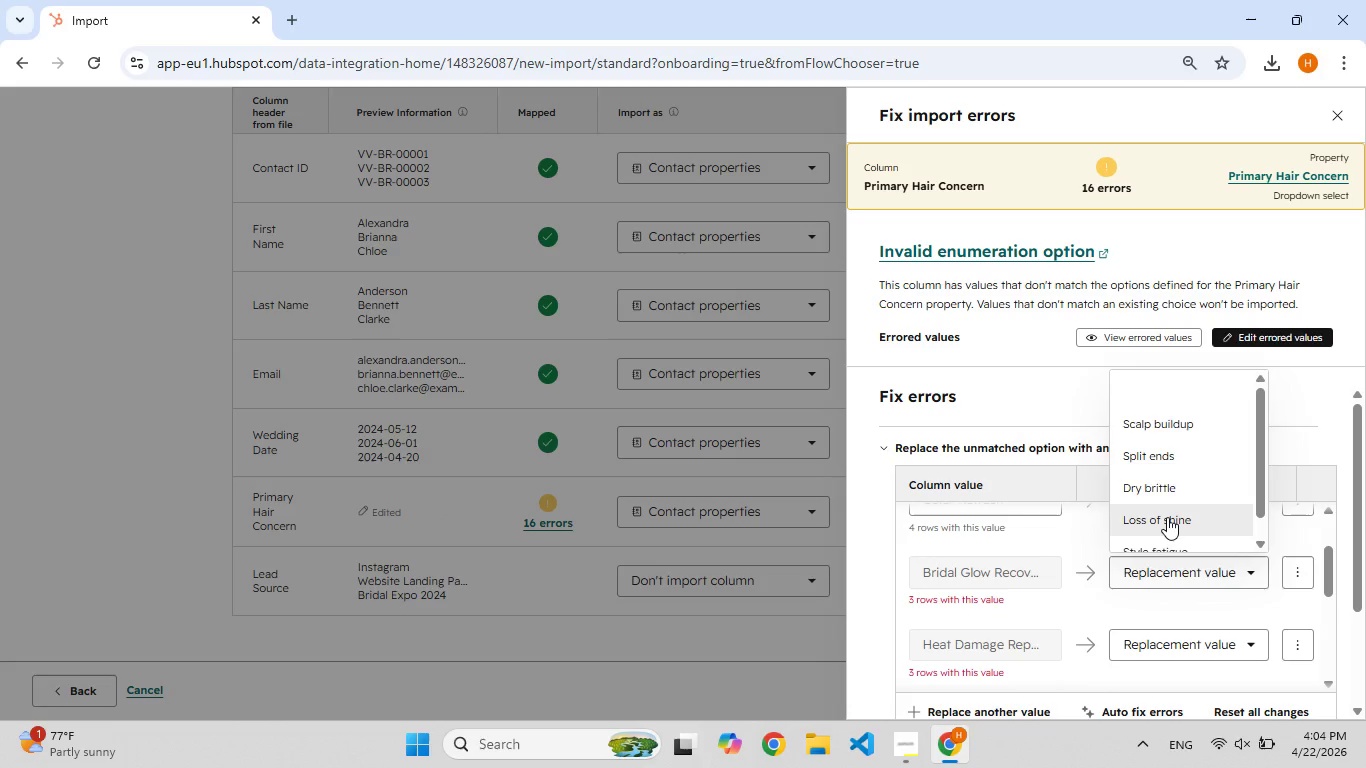 
left_click([1167, 517])
 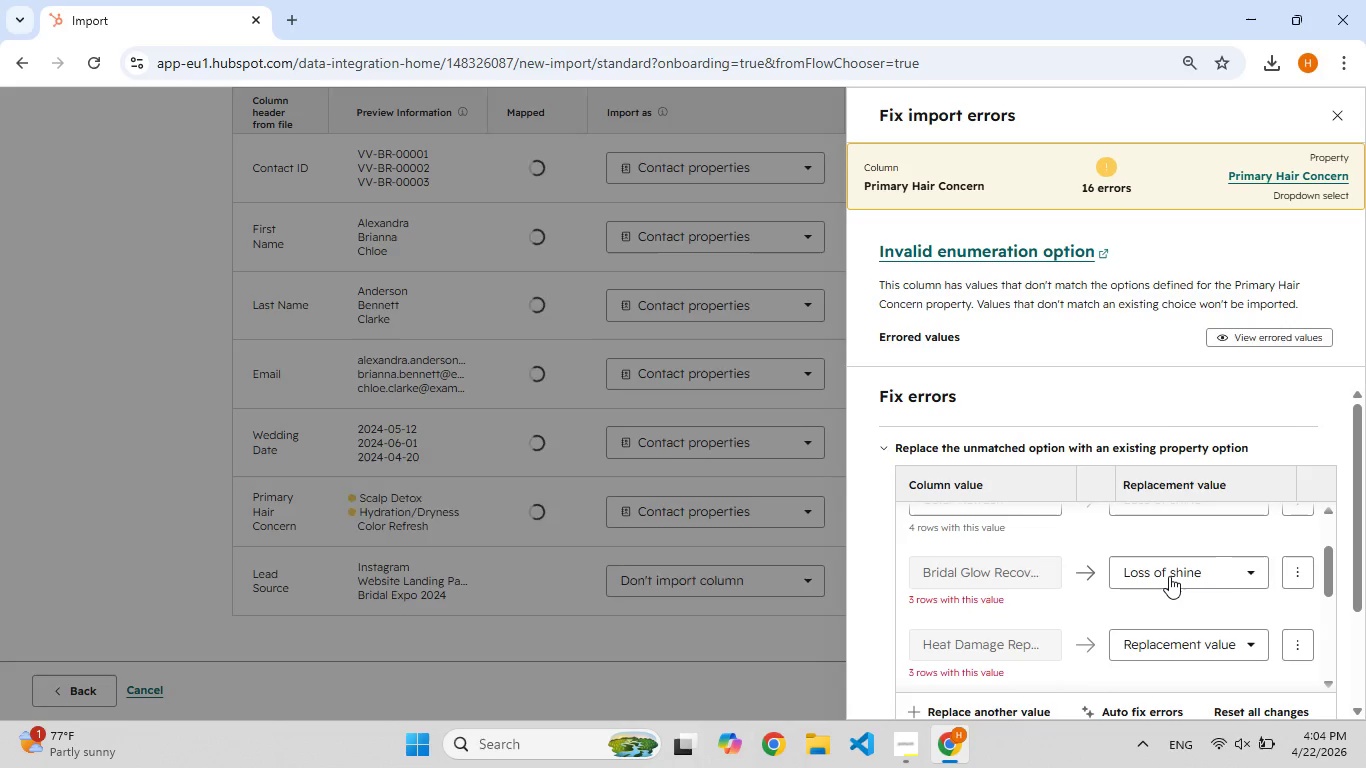 
scroll: coordinate [1169, 576], scroll_direction: down, amount: 1.0
 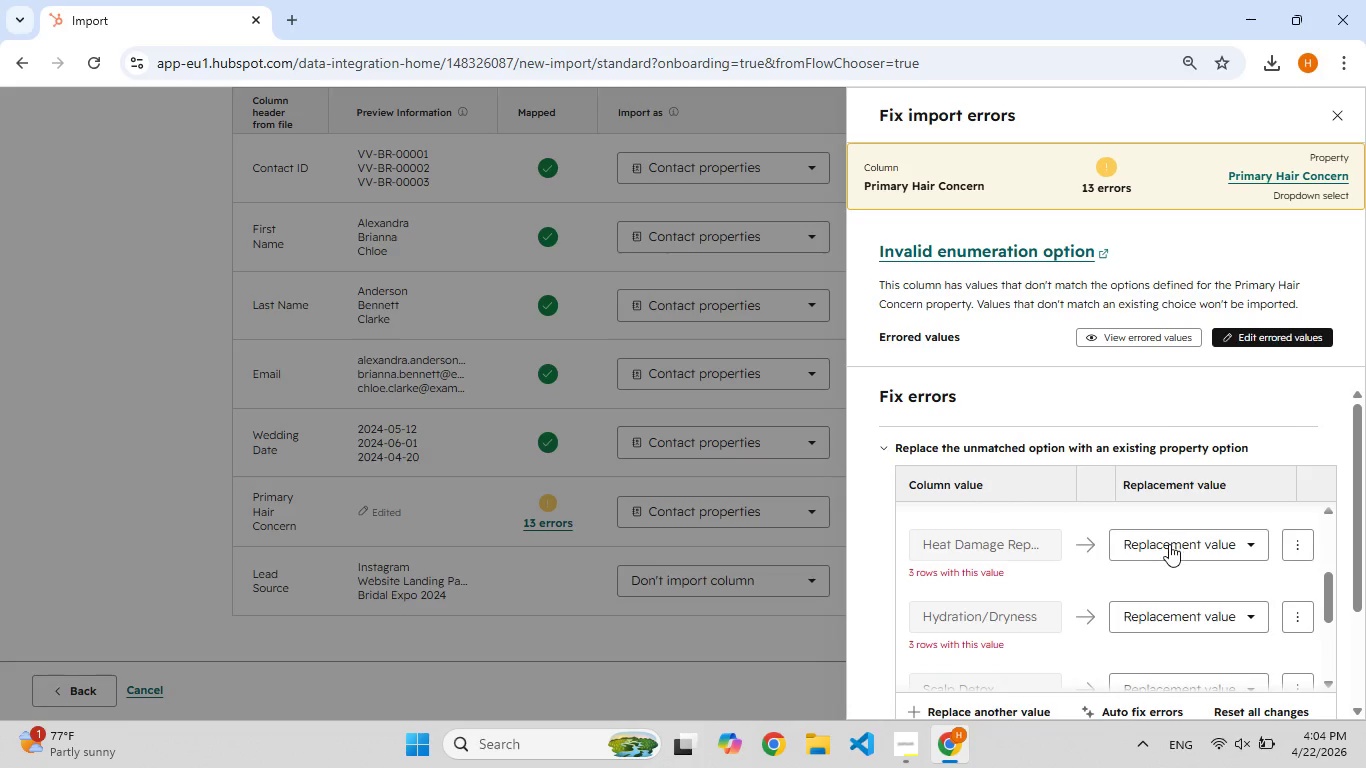 
left_click([1169, 544])
 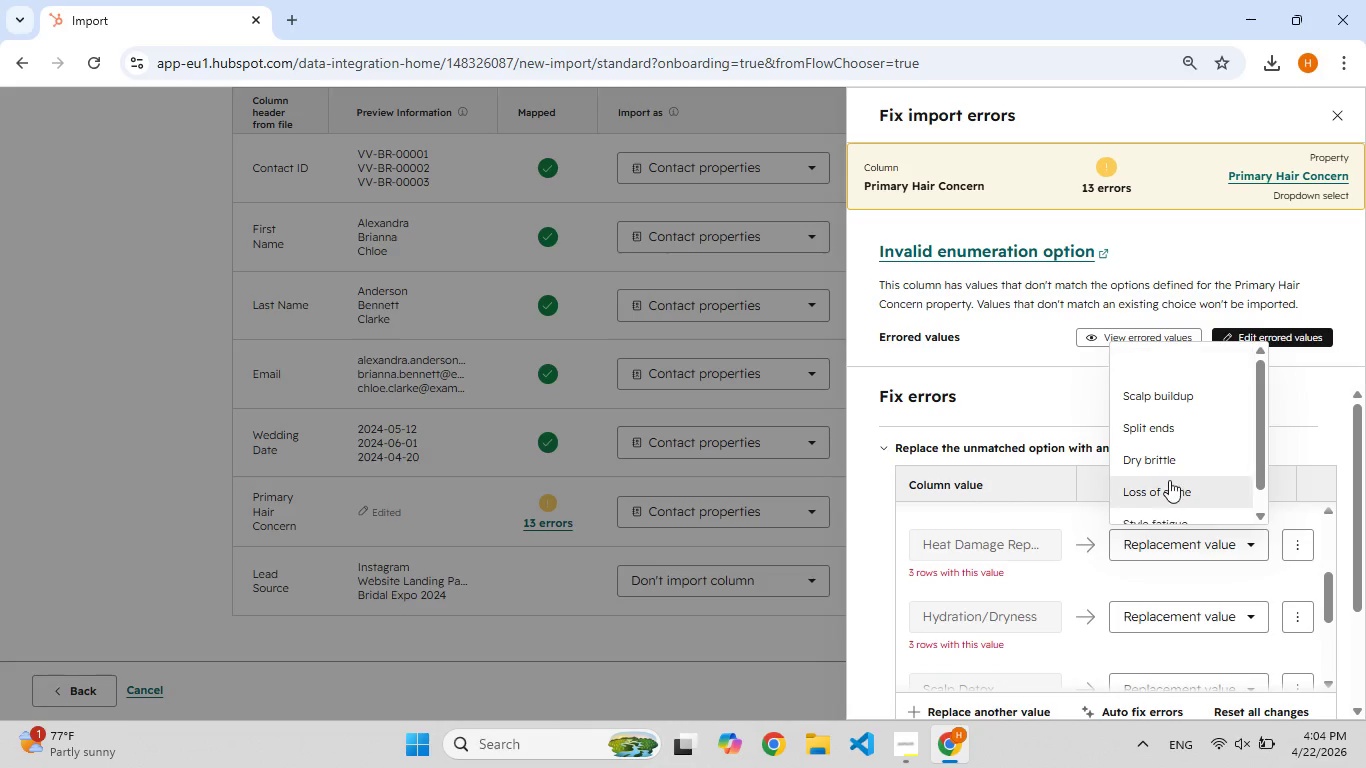 
scroll: coordinate [1170, 484], scroll_direction: down, amount: 3.0
 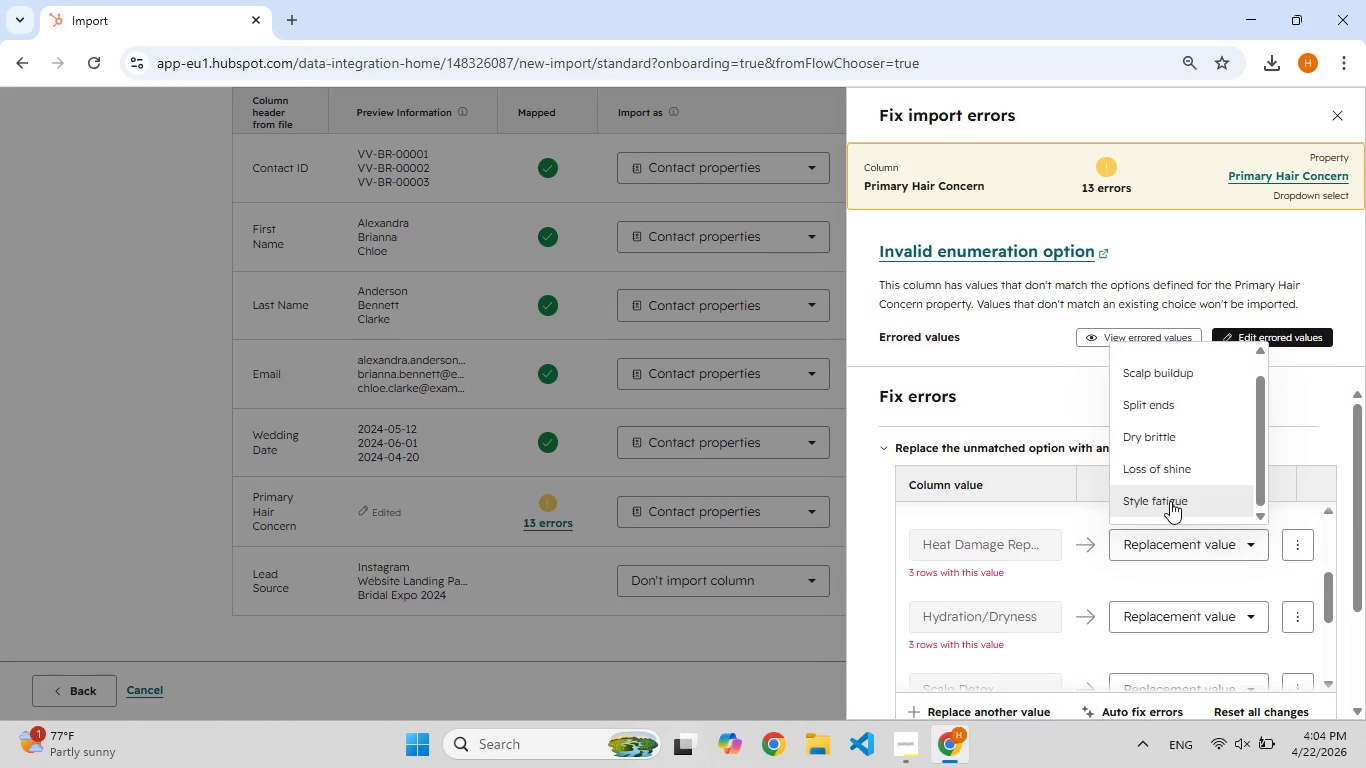 
left_click([1170, 501])
 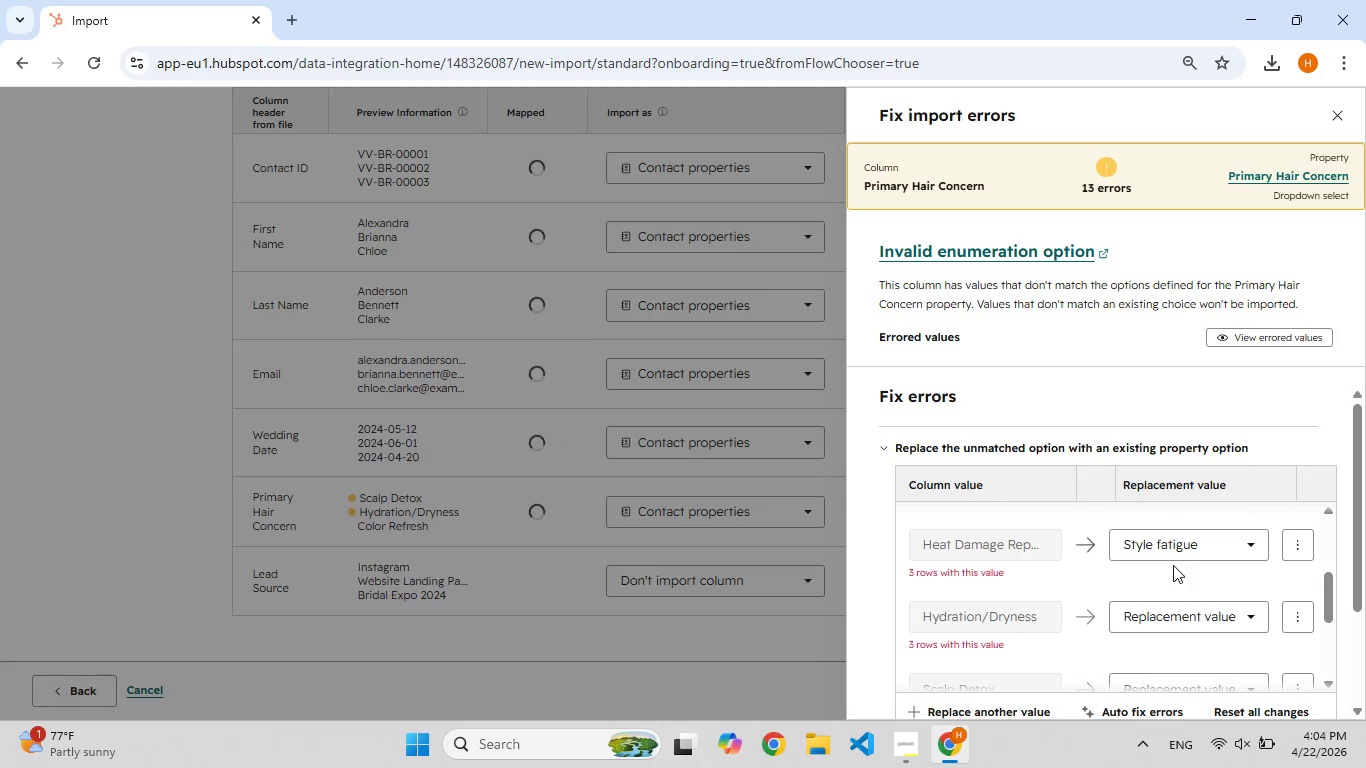 
scroll: coordinate [1173, 565], scroll_direction: down, amount: 1.0
 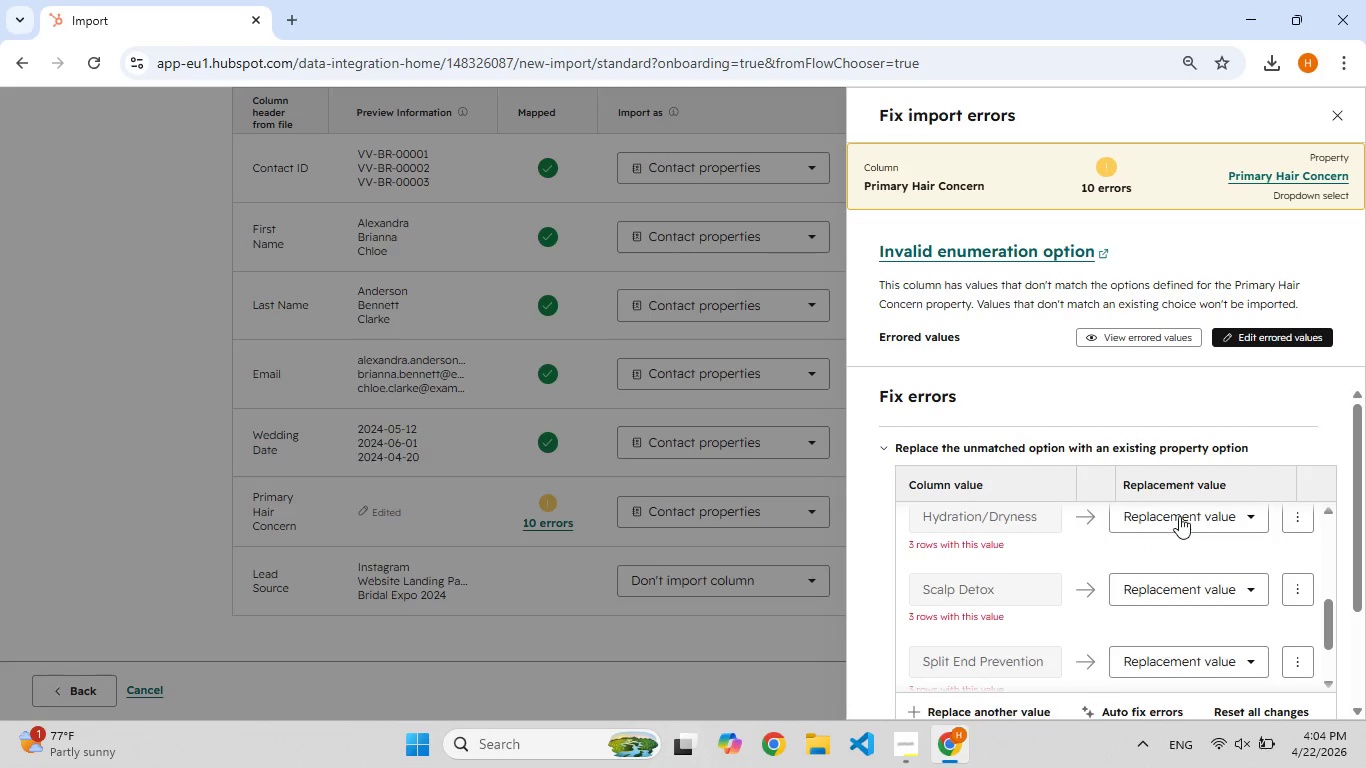 
left_click([1179, 516])
 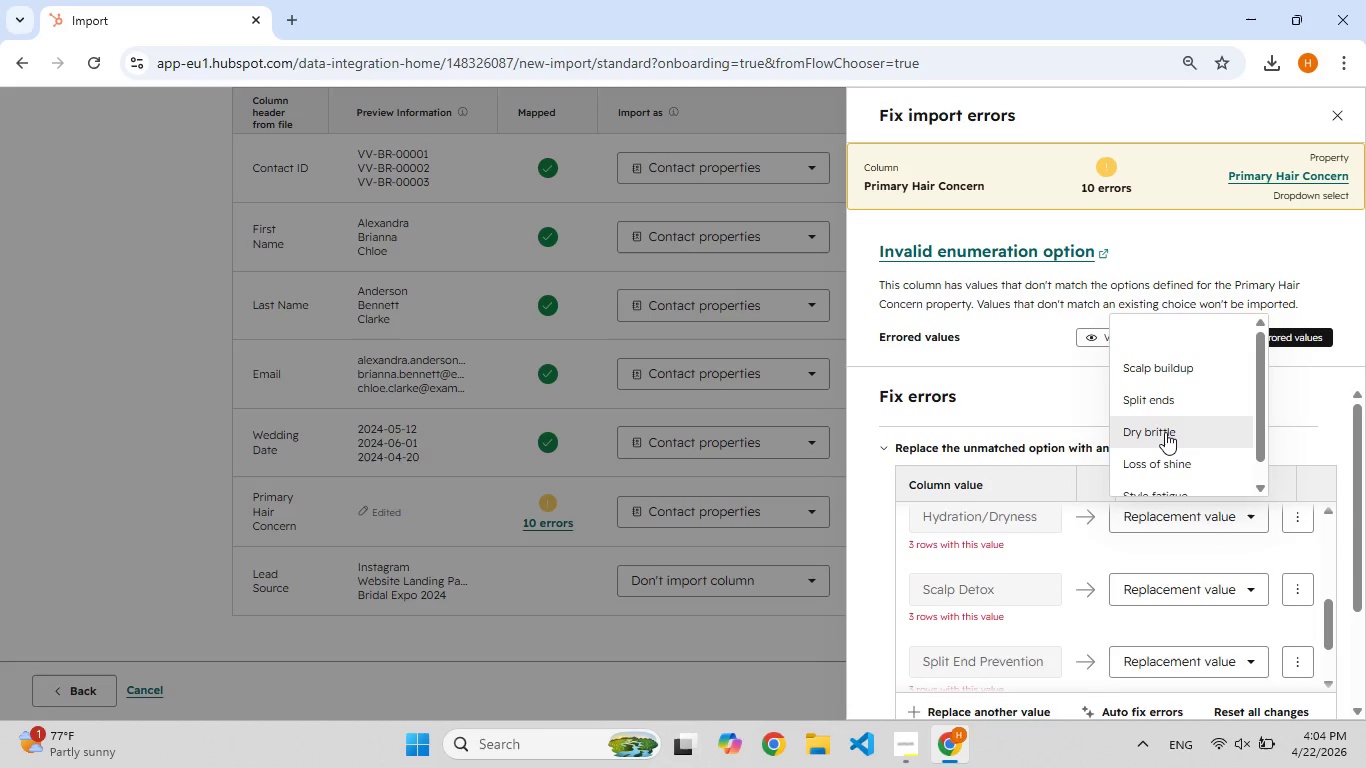 
left_click([1165, 432])
 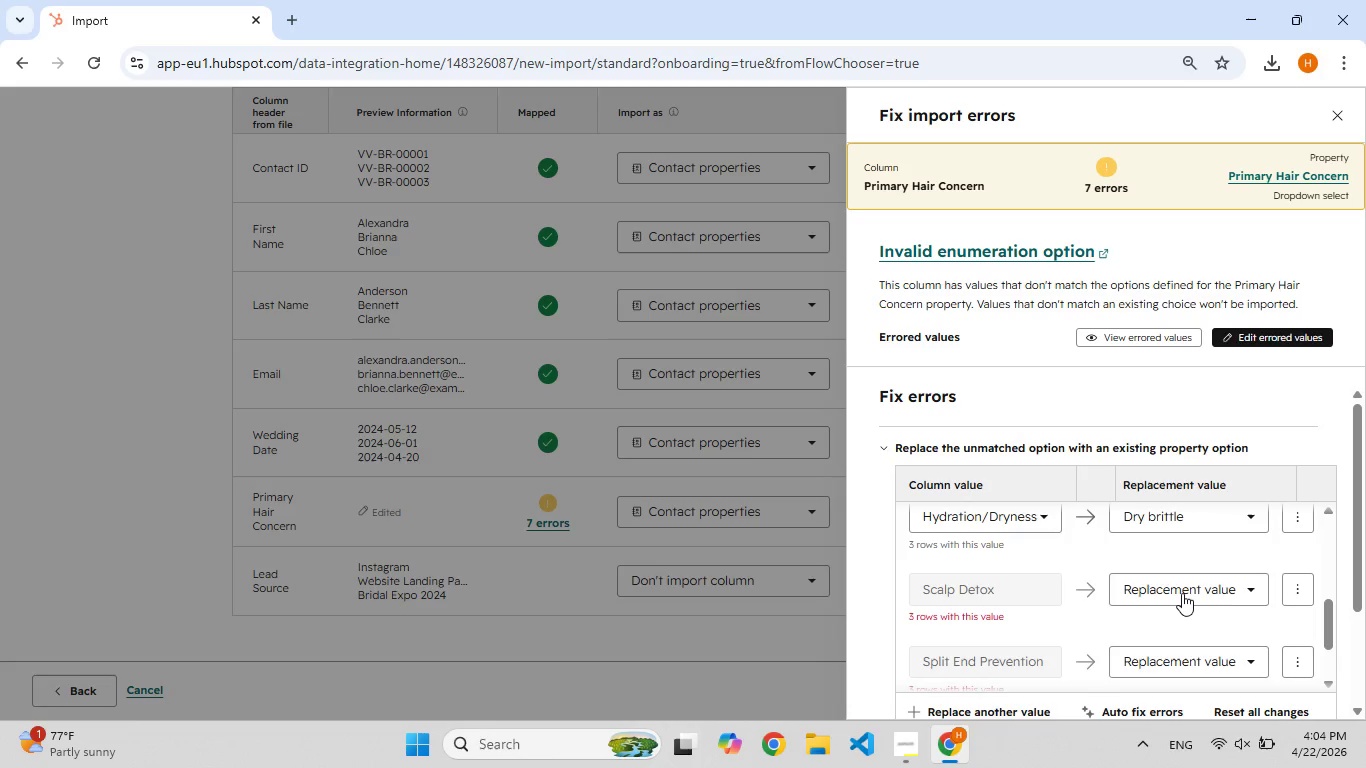 
left_click([1182, 593])
 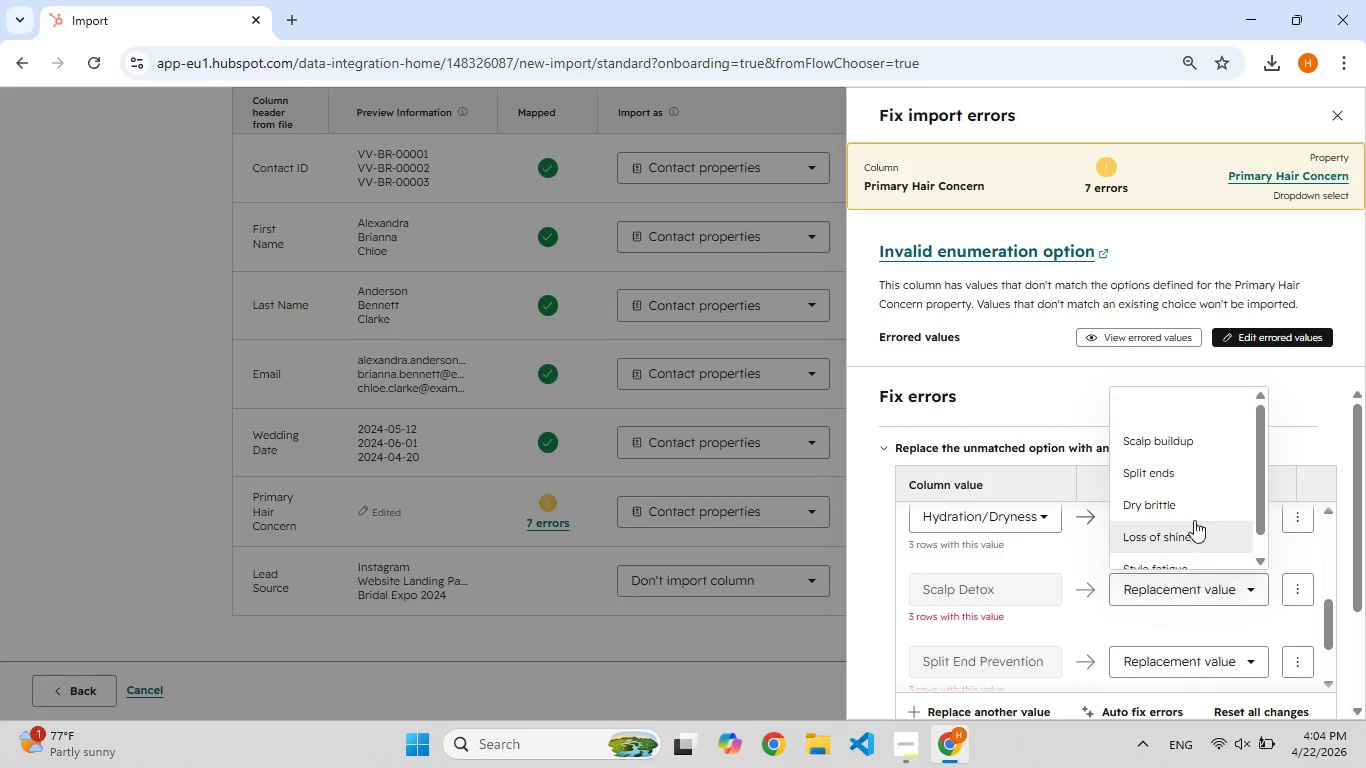 
scroll: coordinate [1195, 517], scroll_direction: down, amount: 3.0
 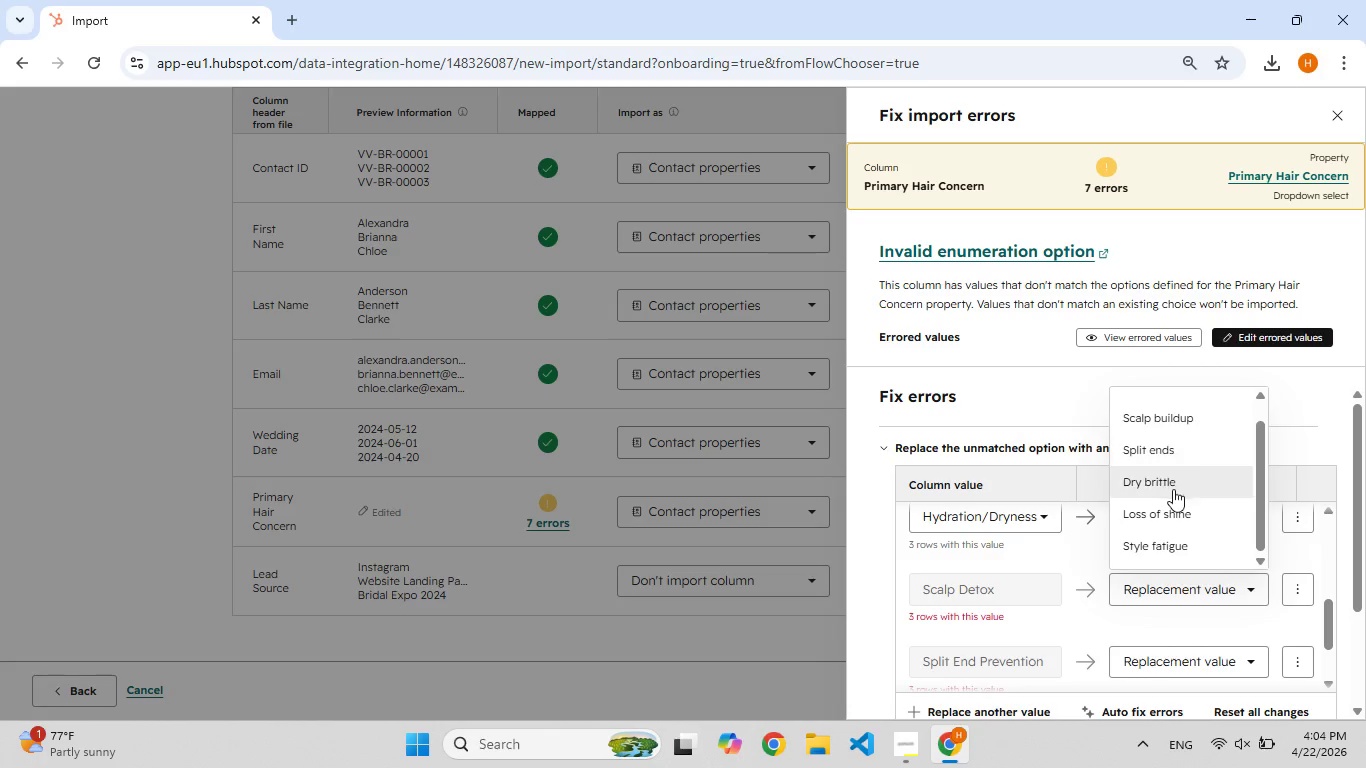 
left_click([1173, 489])
 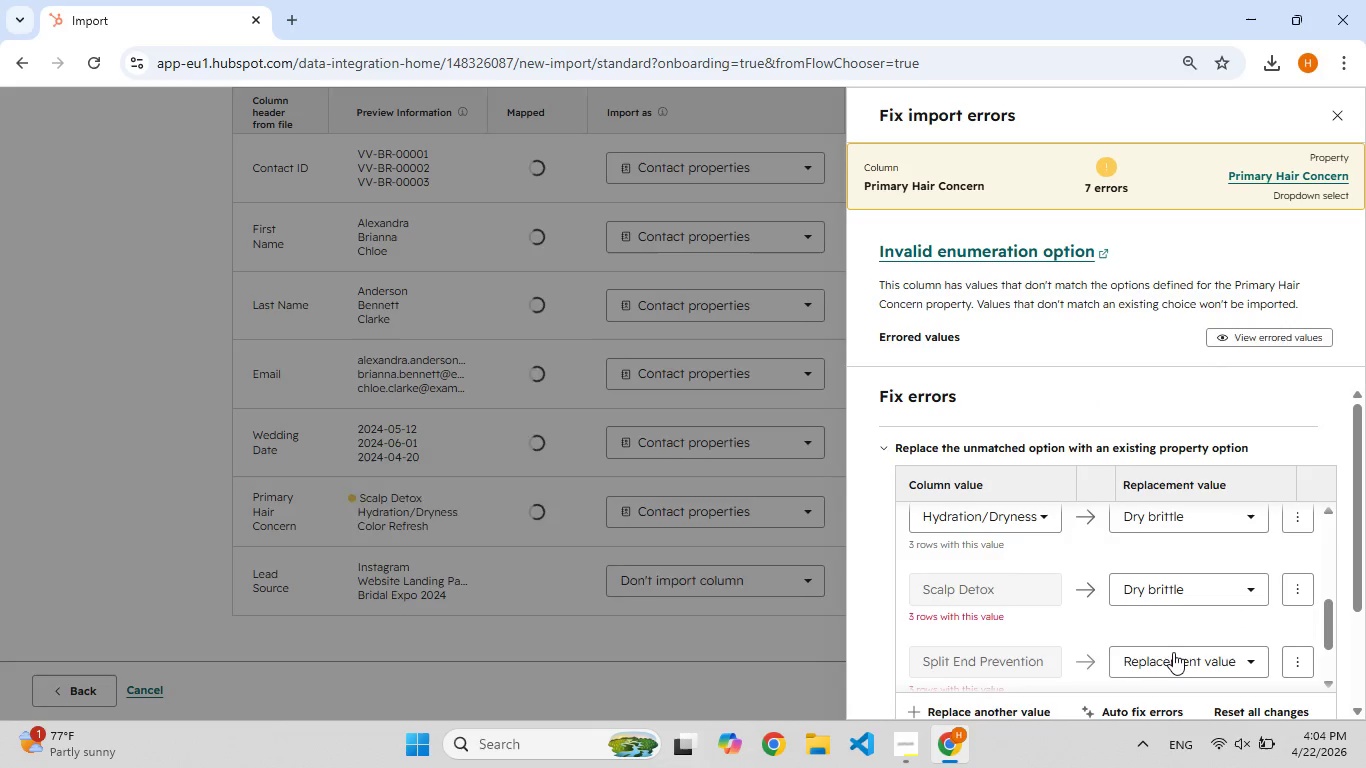 
left_click([1173, 652])
 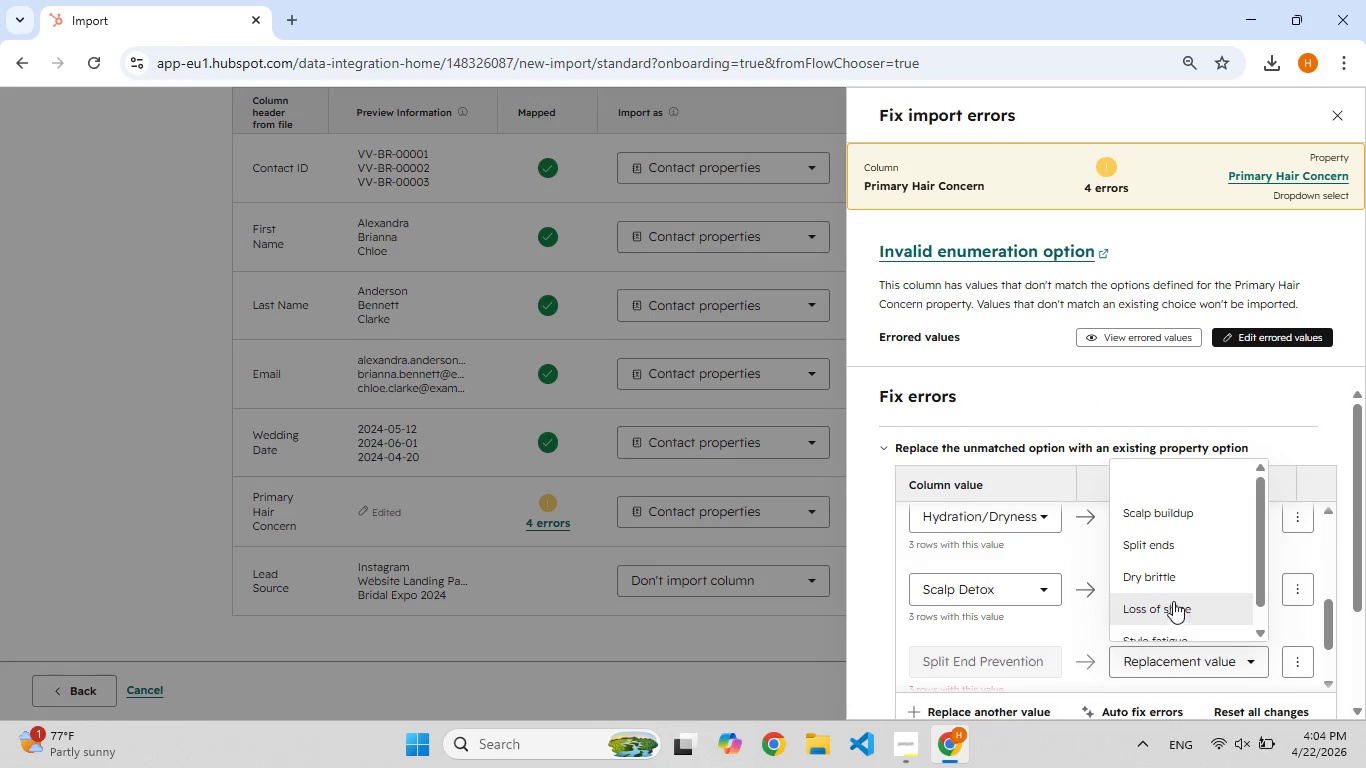 
scroll: coordinate [1177, 583], scroll_direction: down, amount: 3.0
 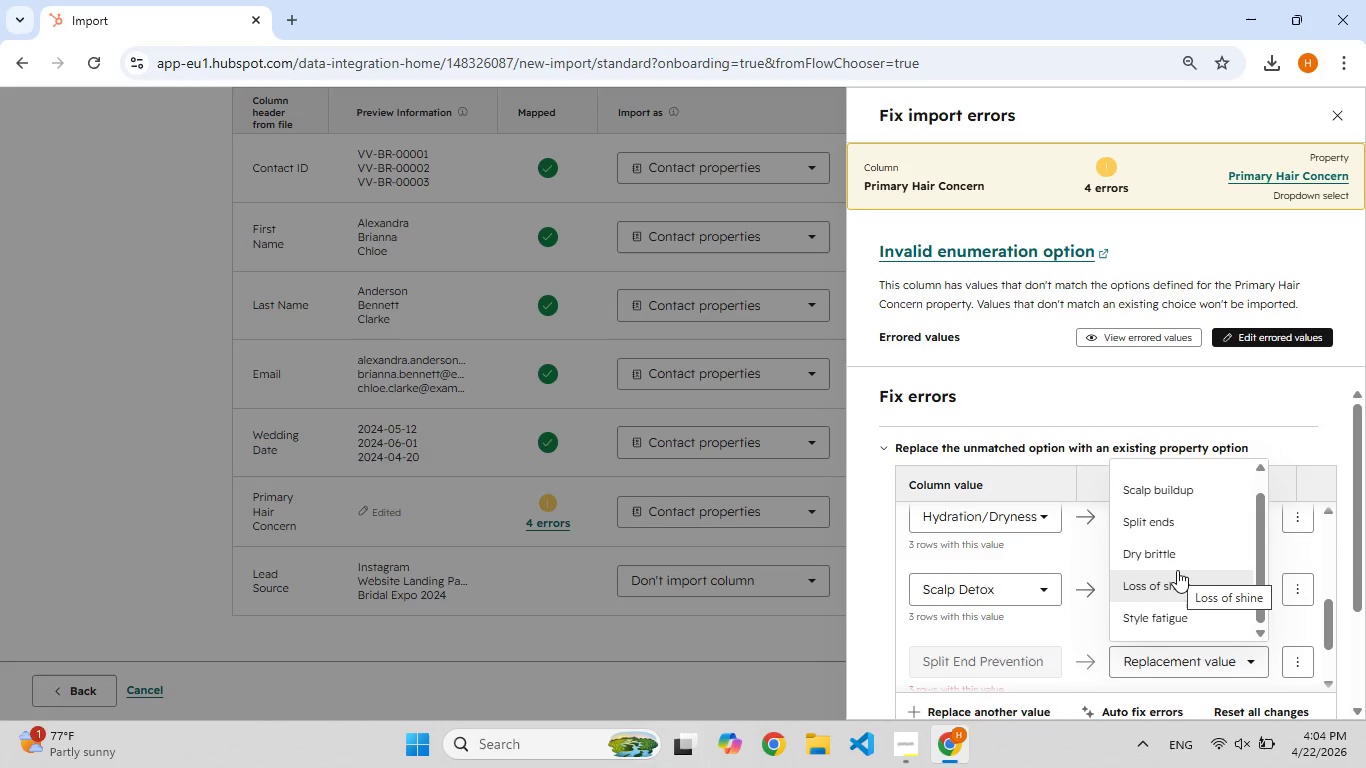 
scroll: coordinate [1177, 570], scroll_direction: up, amount: 2.0
 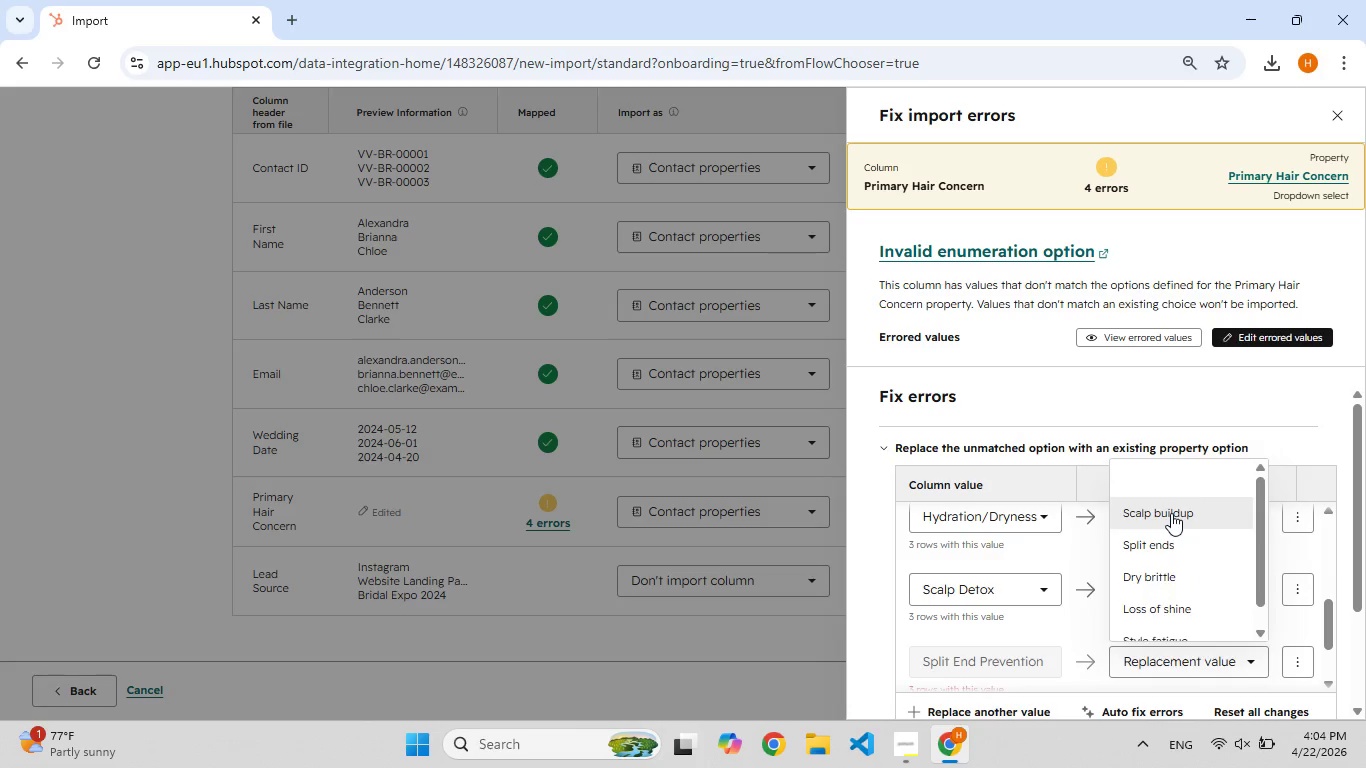 
left_click([1171, 513])
 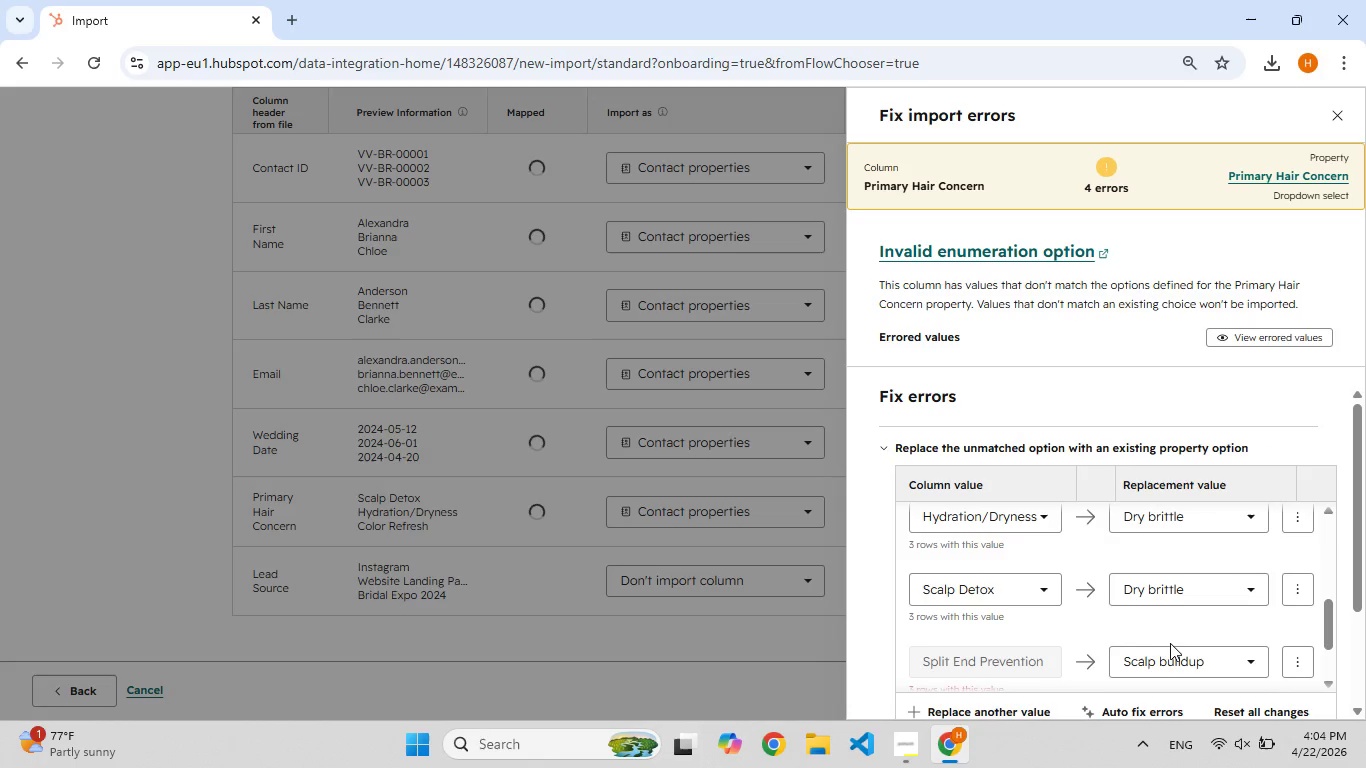 
scroll: coordinate [1161, 640], scroll_direction: down, amount: 6.0
 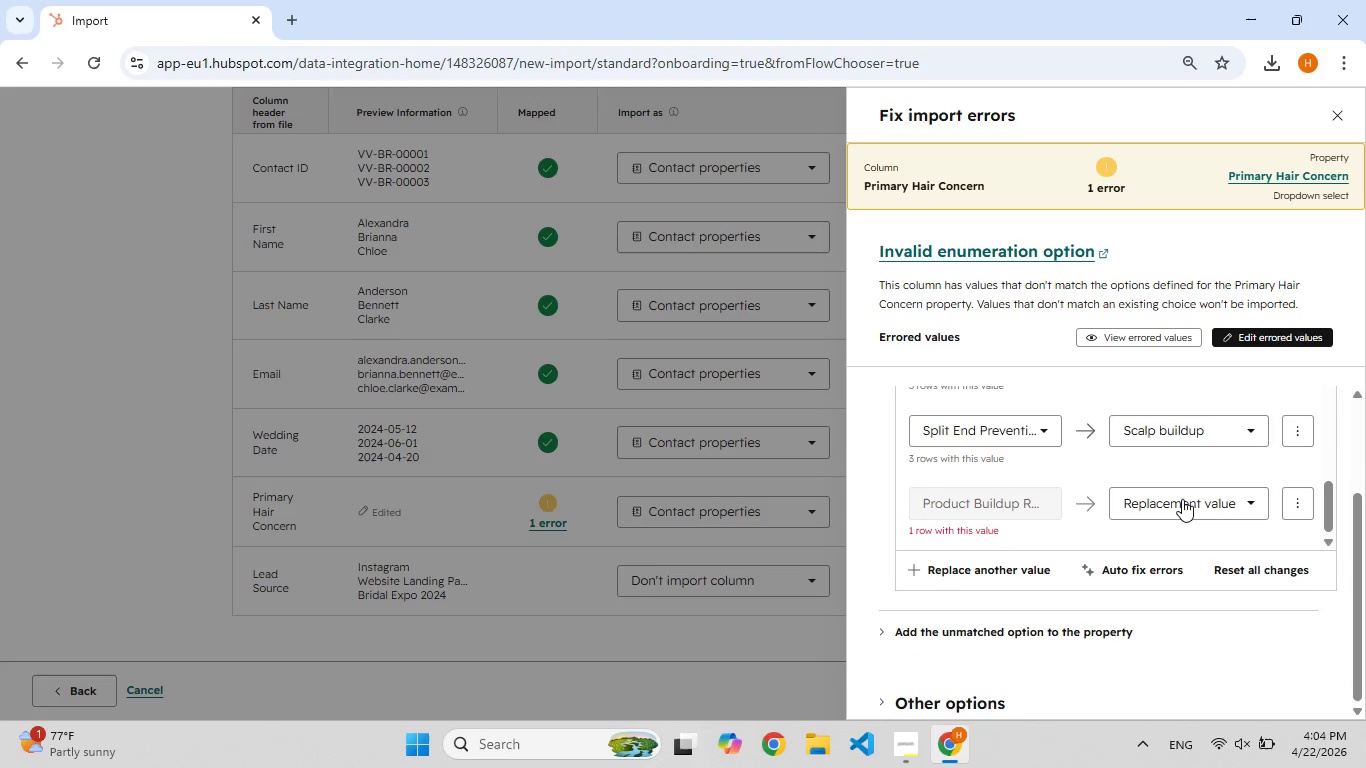 
left_click([1182, 499])
 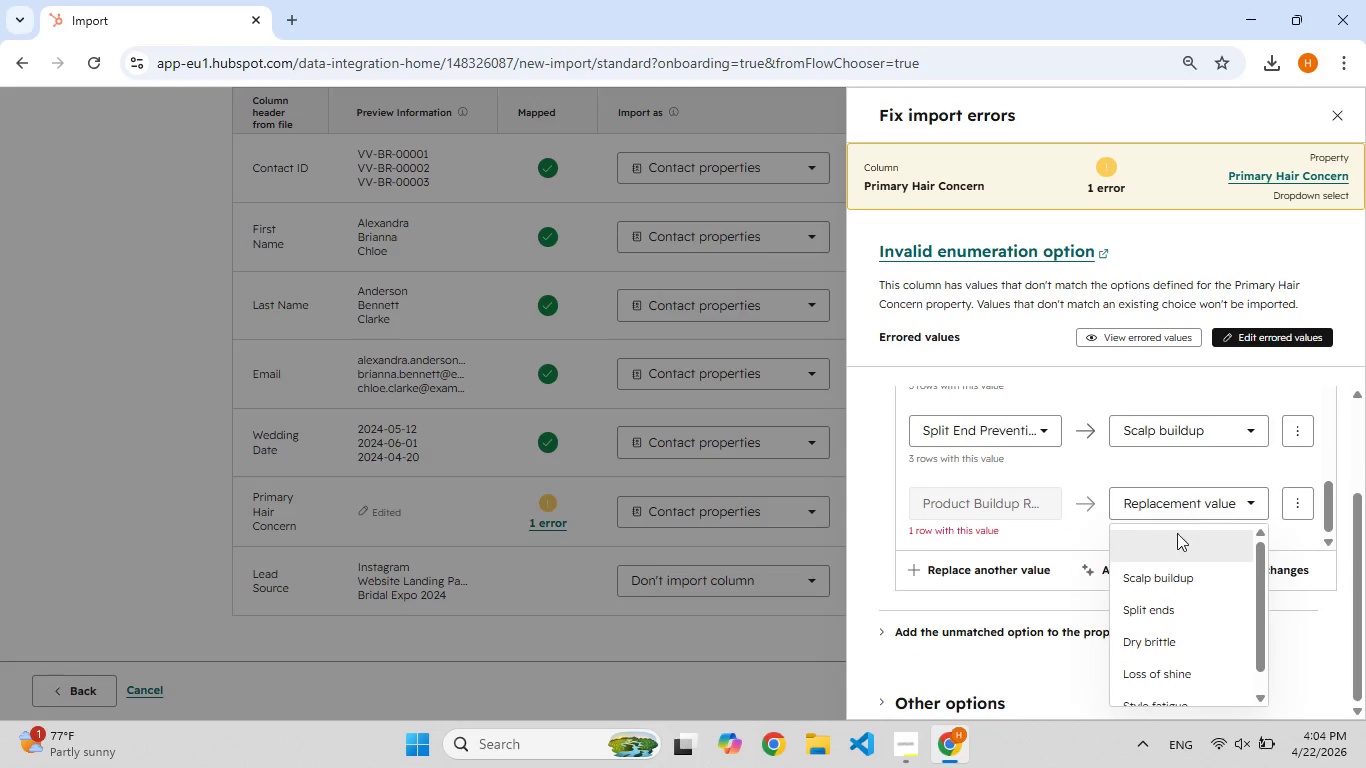 
mouse_move([1169, 591])
 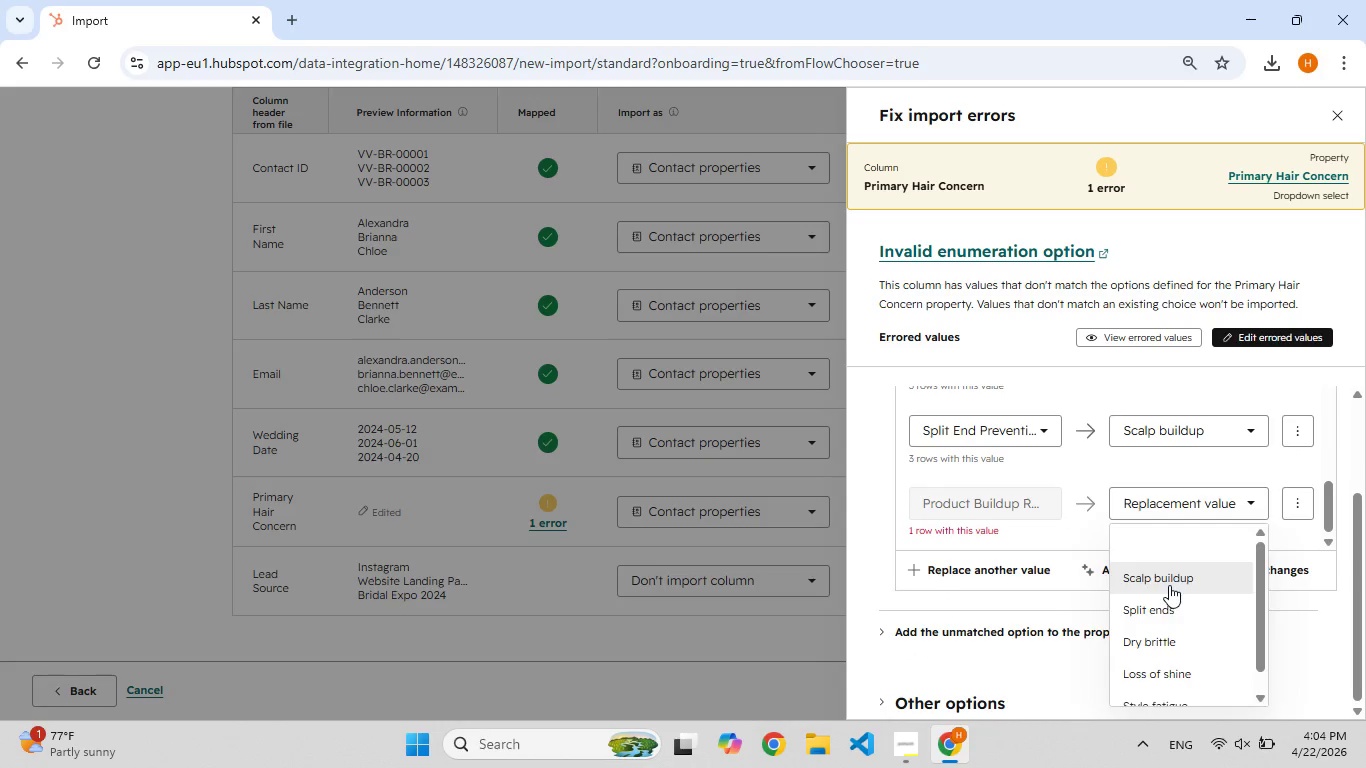 
left_click([1169, 585])
 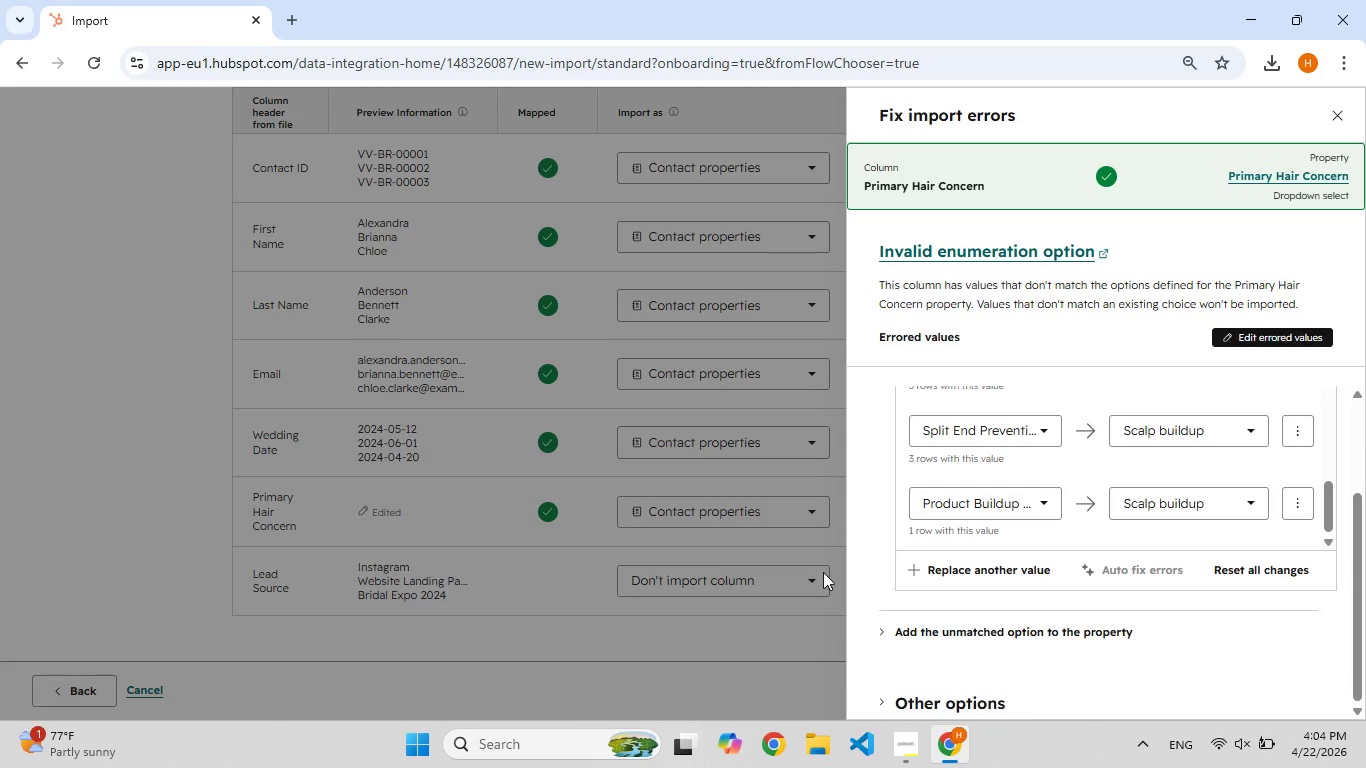 
wait(5.73)
 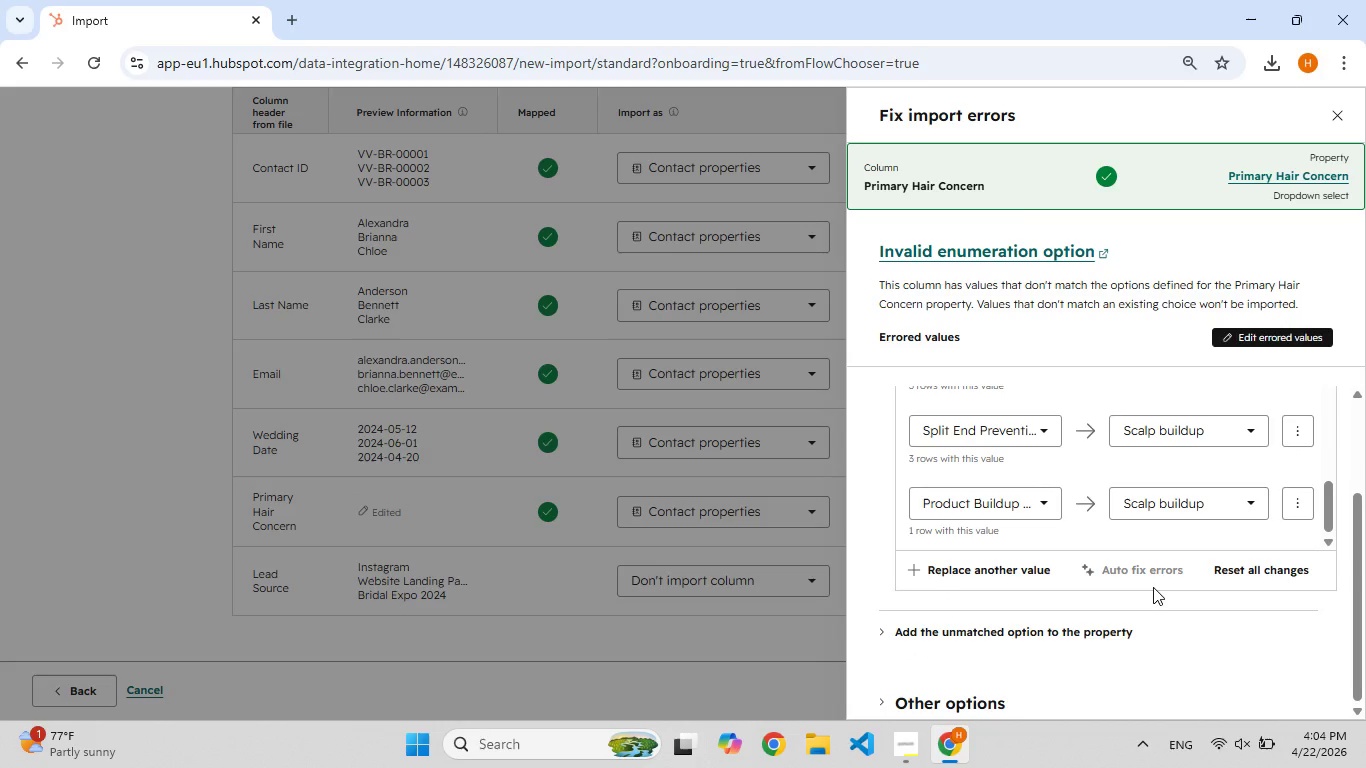 
left_click([1332, 114])
 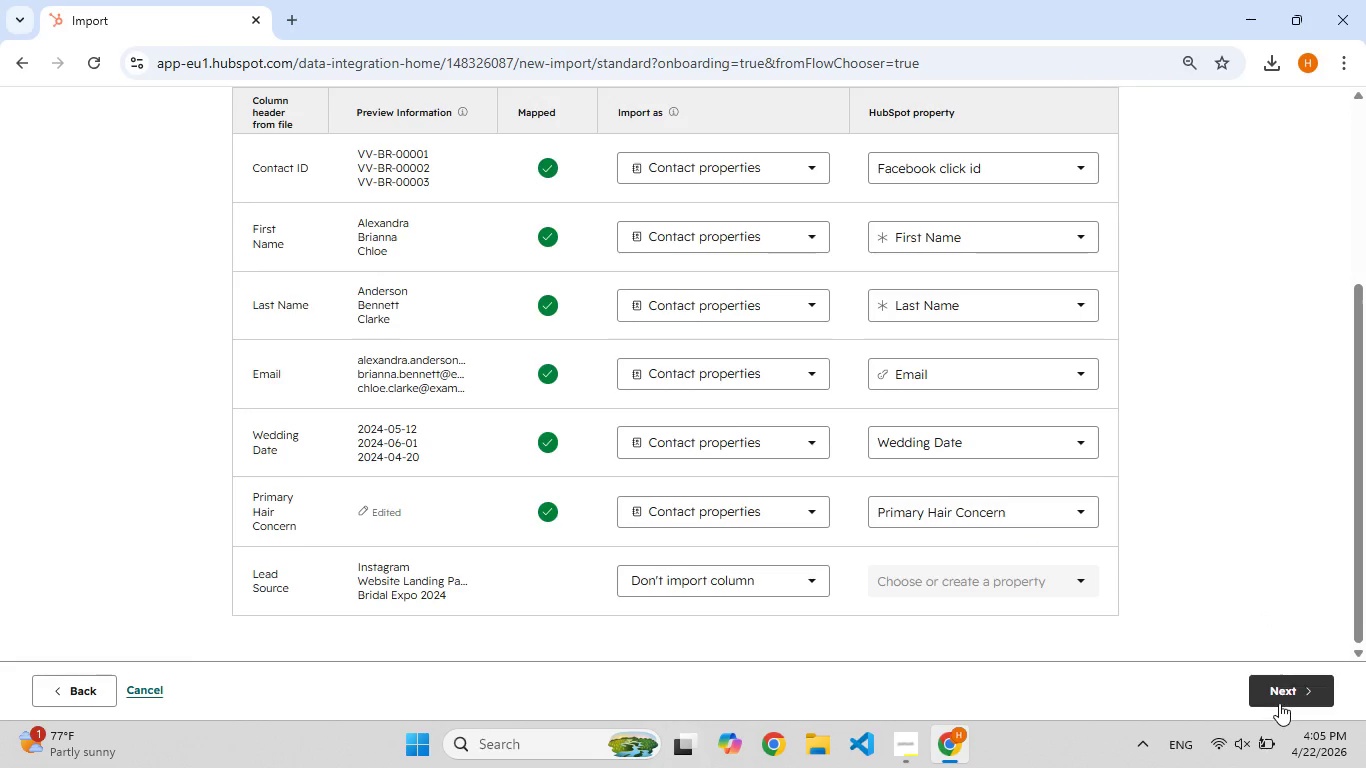 
left_click([1279, 687])
 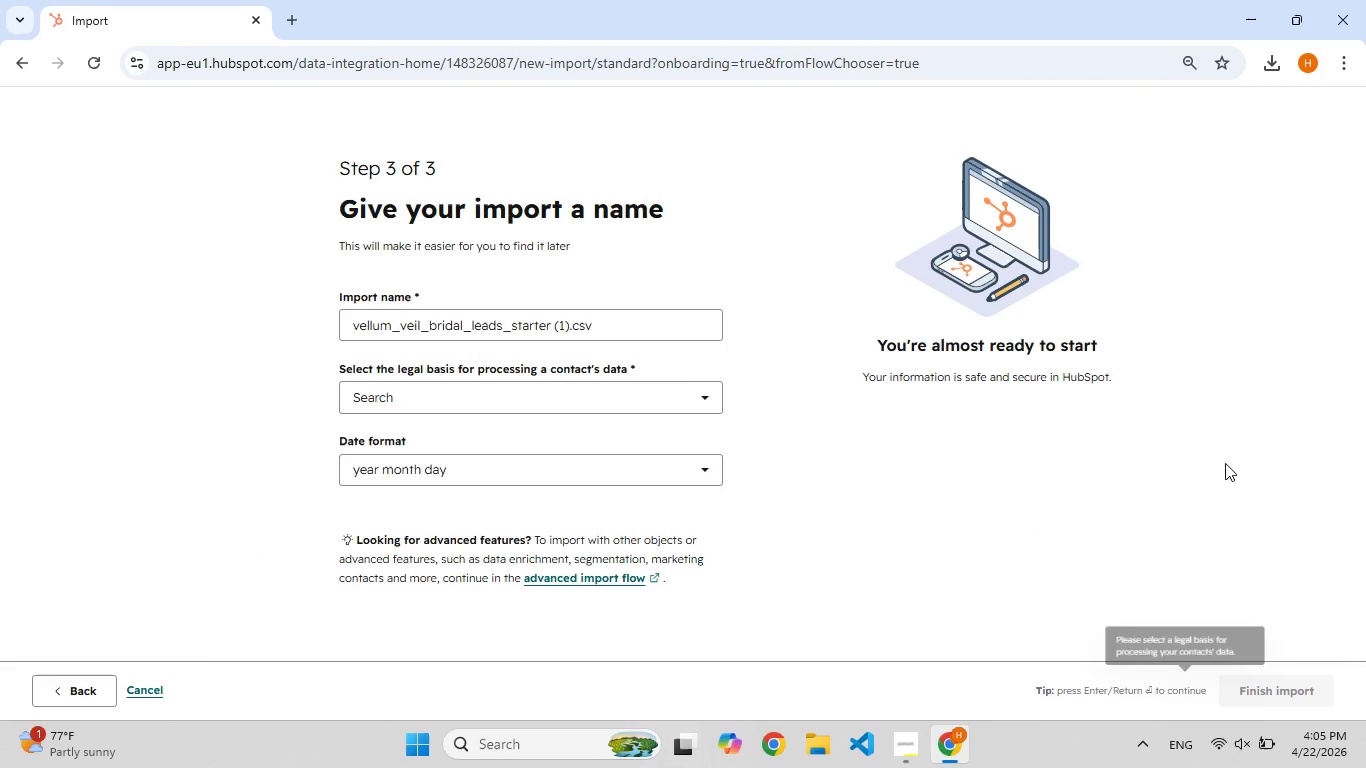 
scroll: coordinate [771, 351], scroll_direction: up, amount: 1.0
 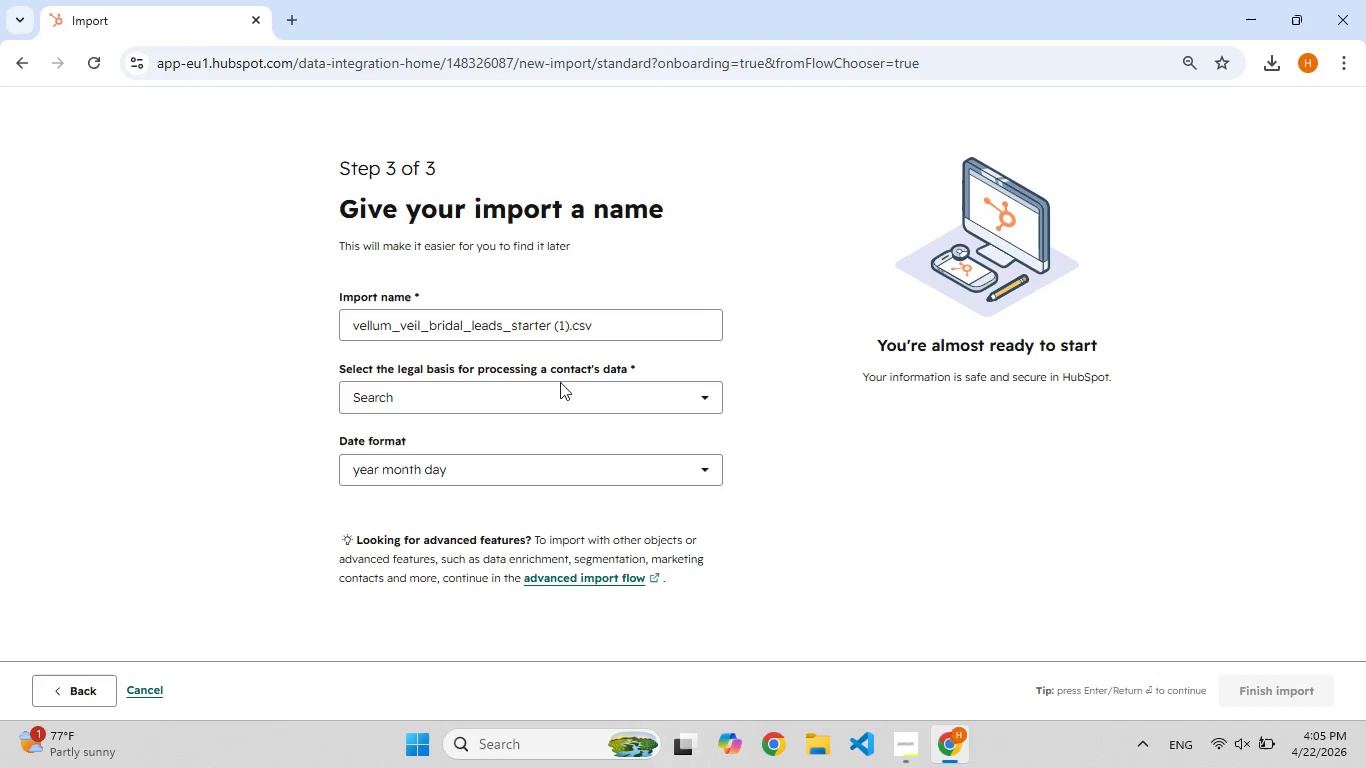 
left_click([565, 397])
 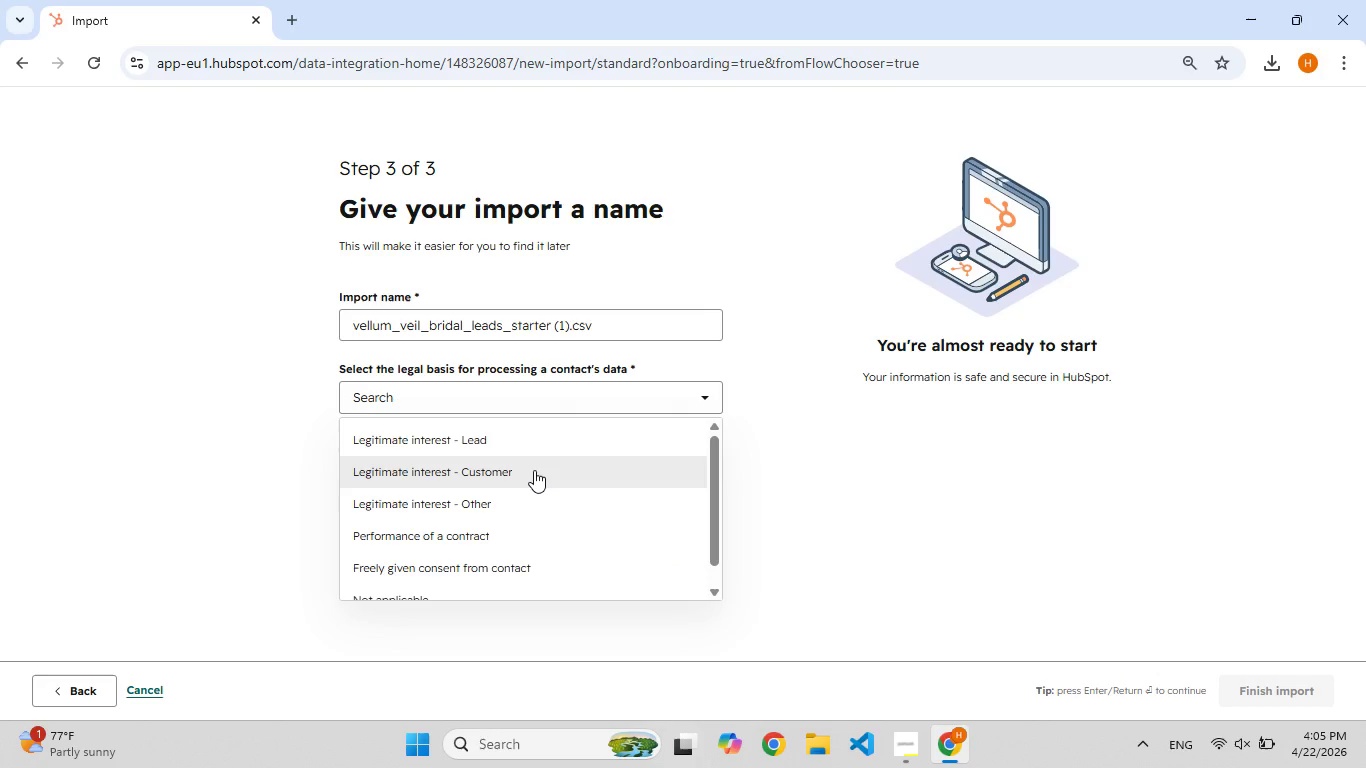 
left_click([534, 470])
 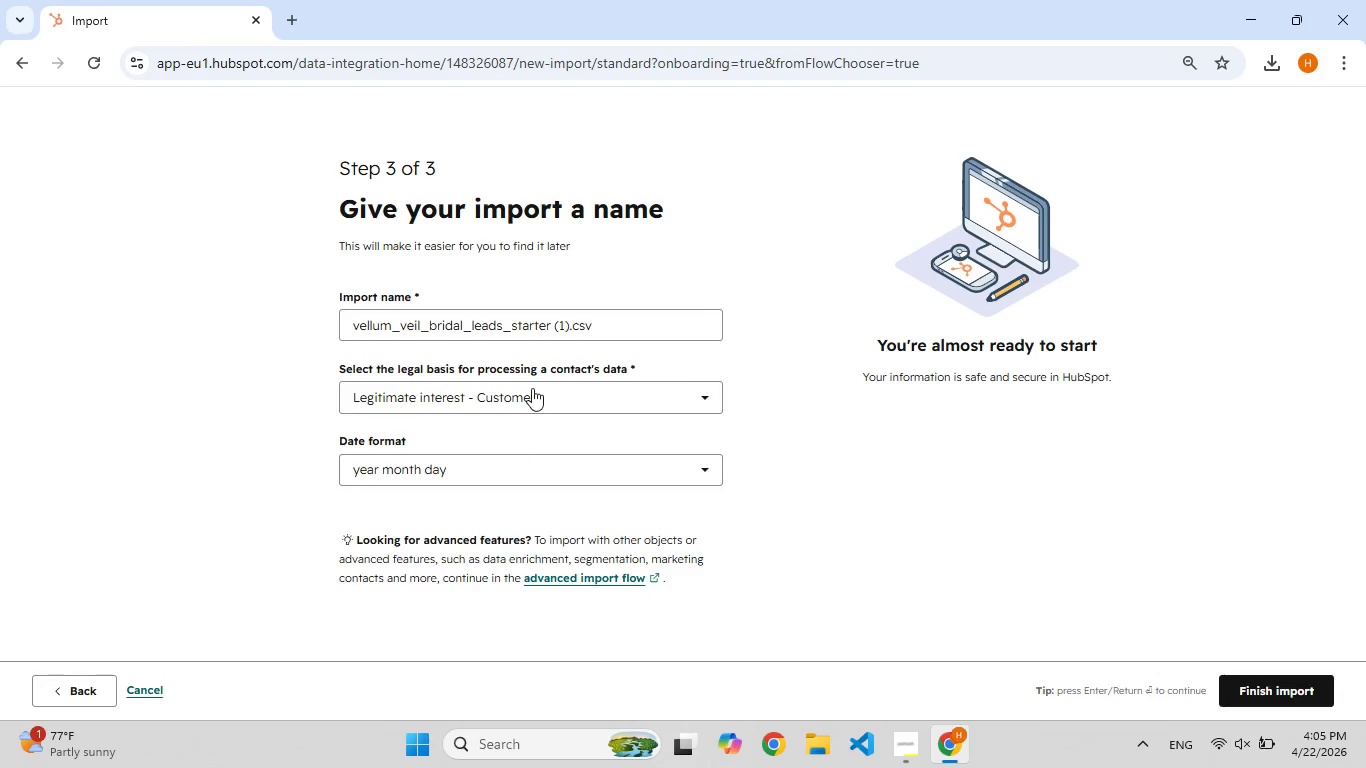 
left_click([532, 387])
 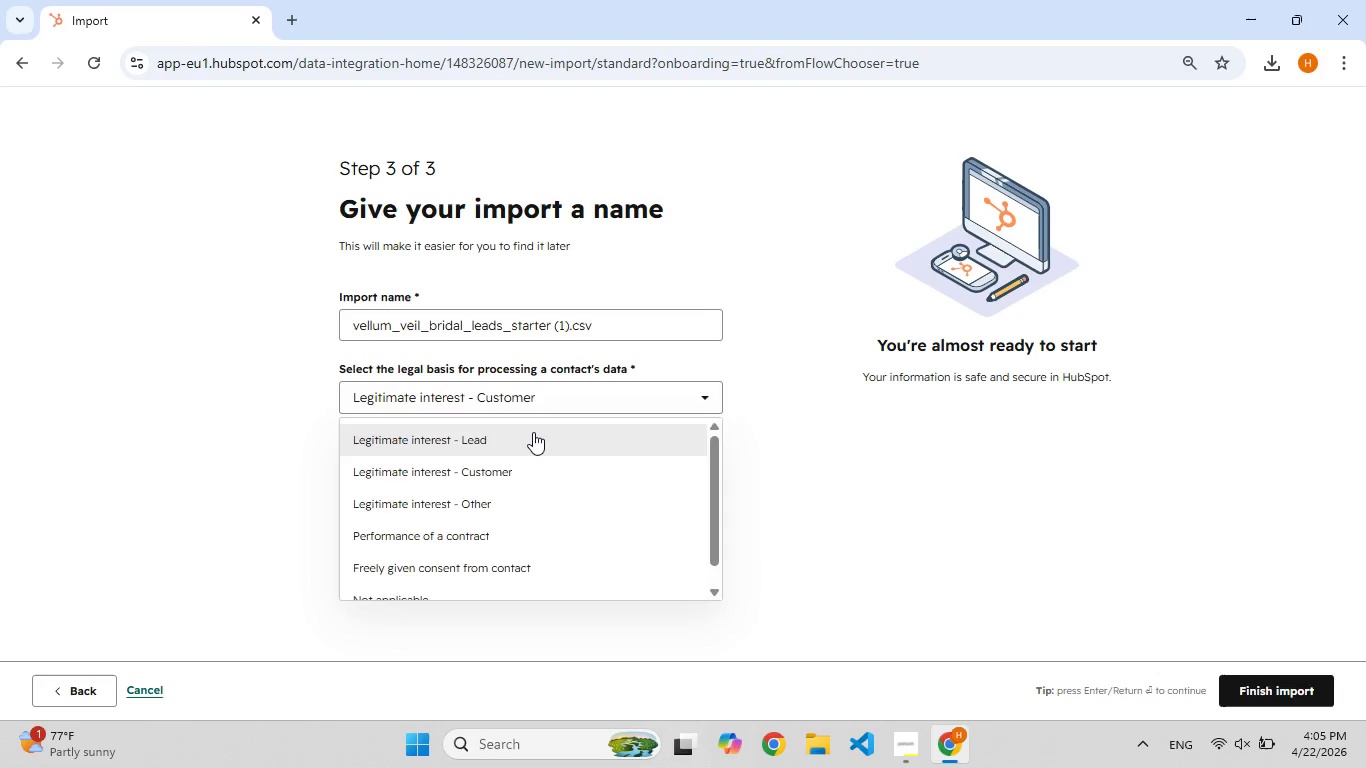 
left_click([533, 432])
 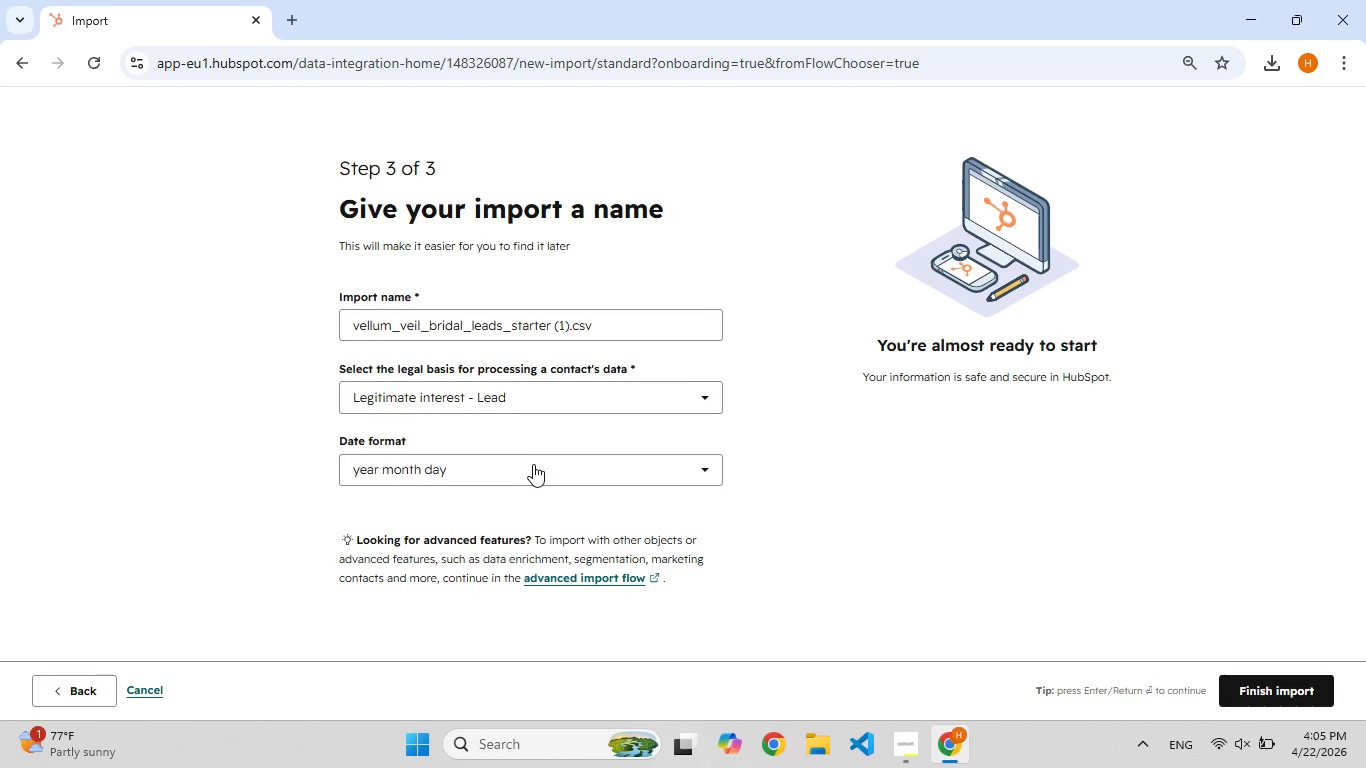 
left_click([534, 466])
 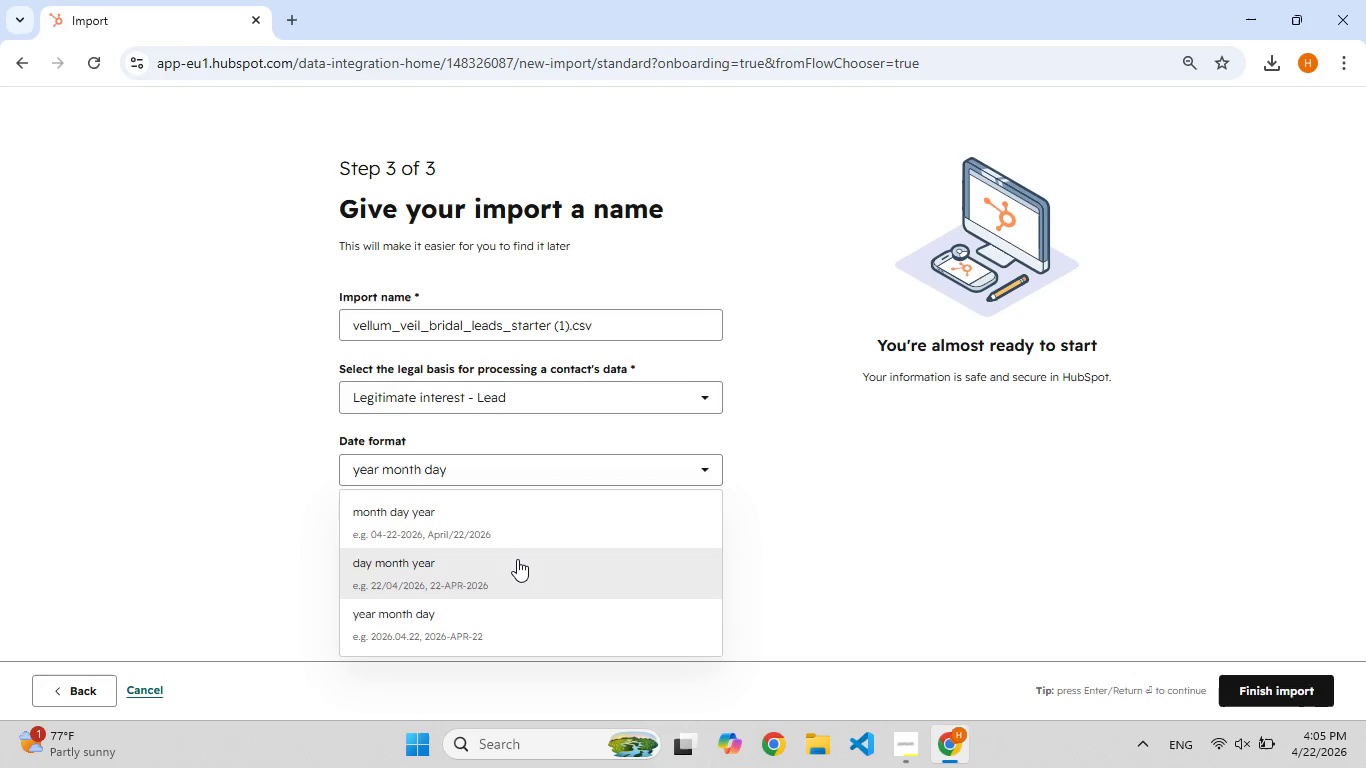 
wait(6.24)
 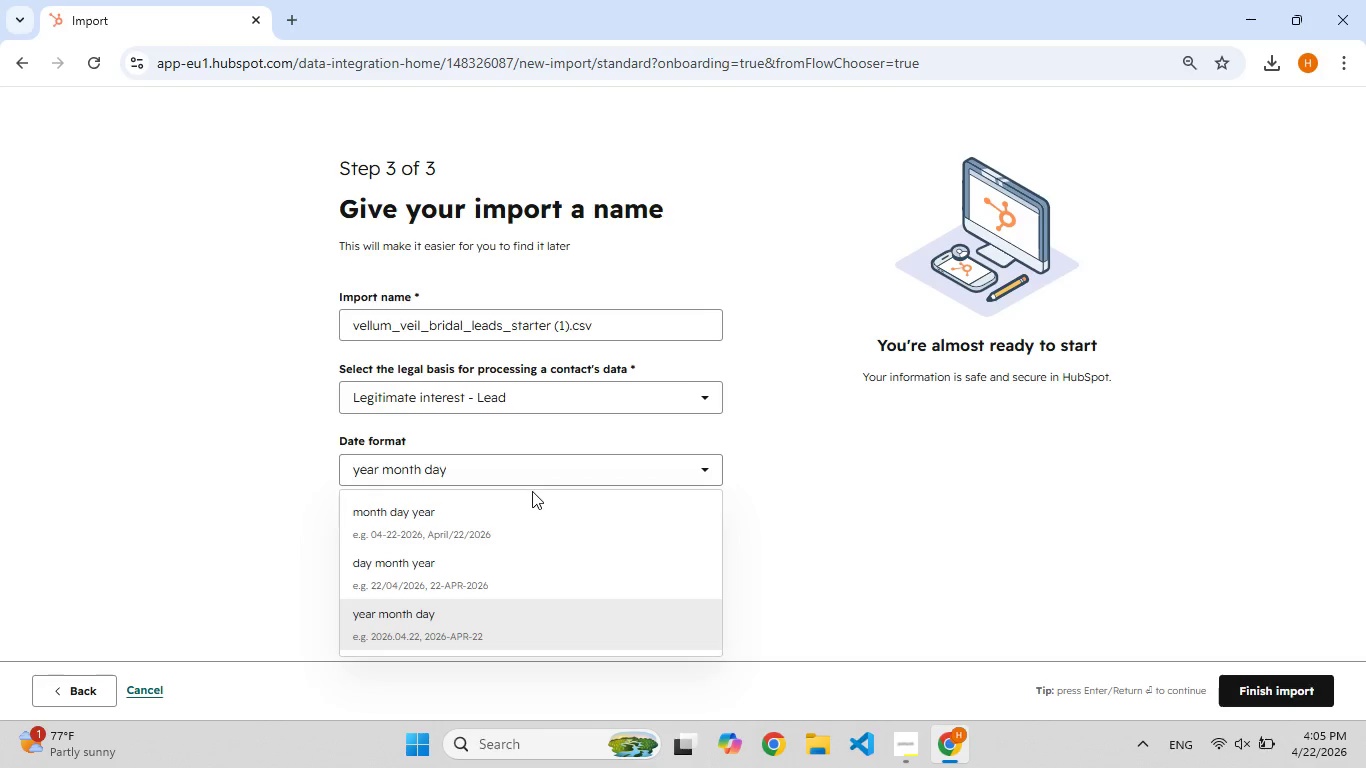 
left_click([516, 560])
 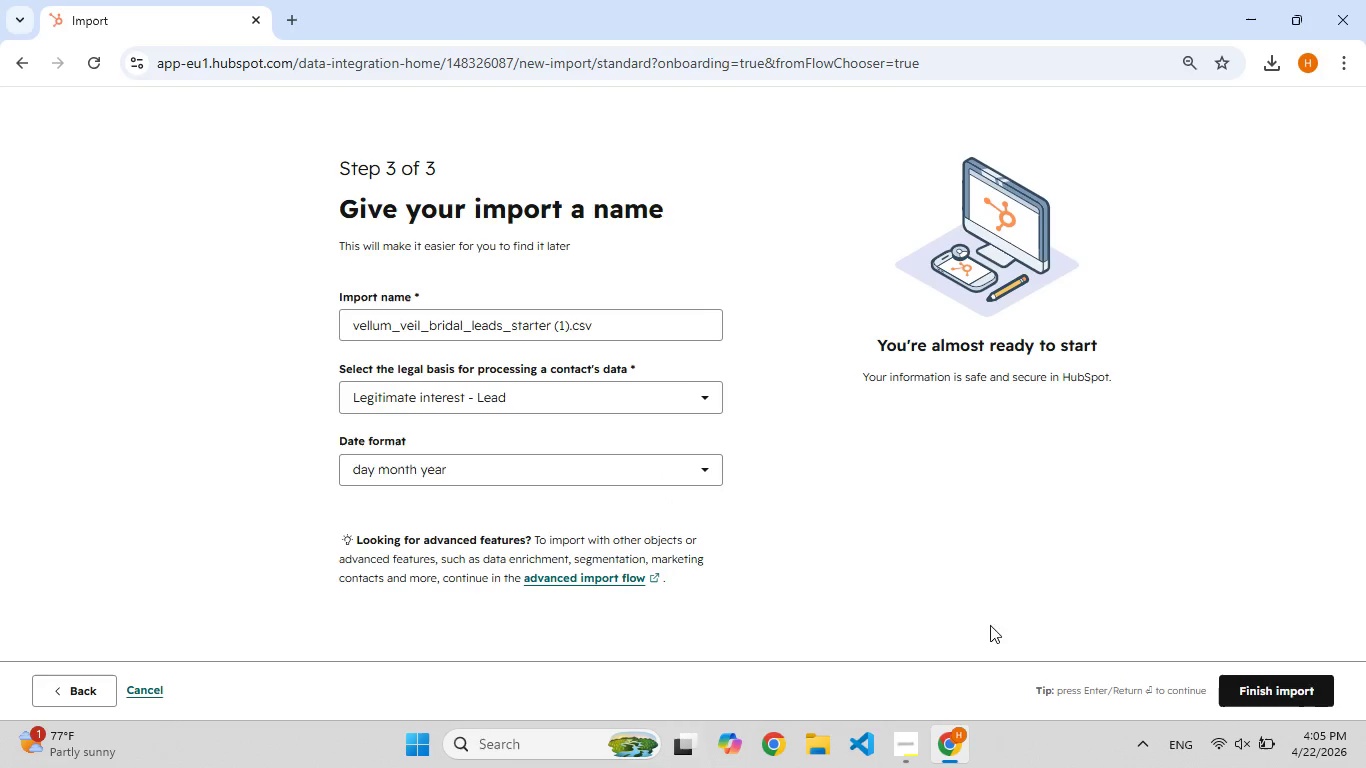 
scroll: coordinate [1177, 619], scroll_direction: down, amount: 2.0
 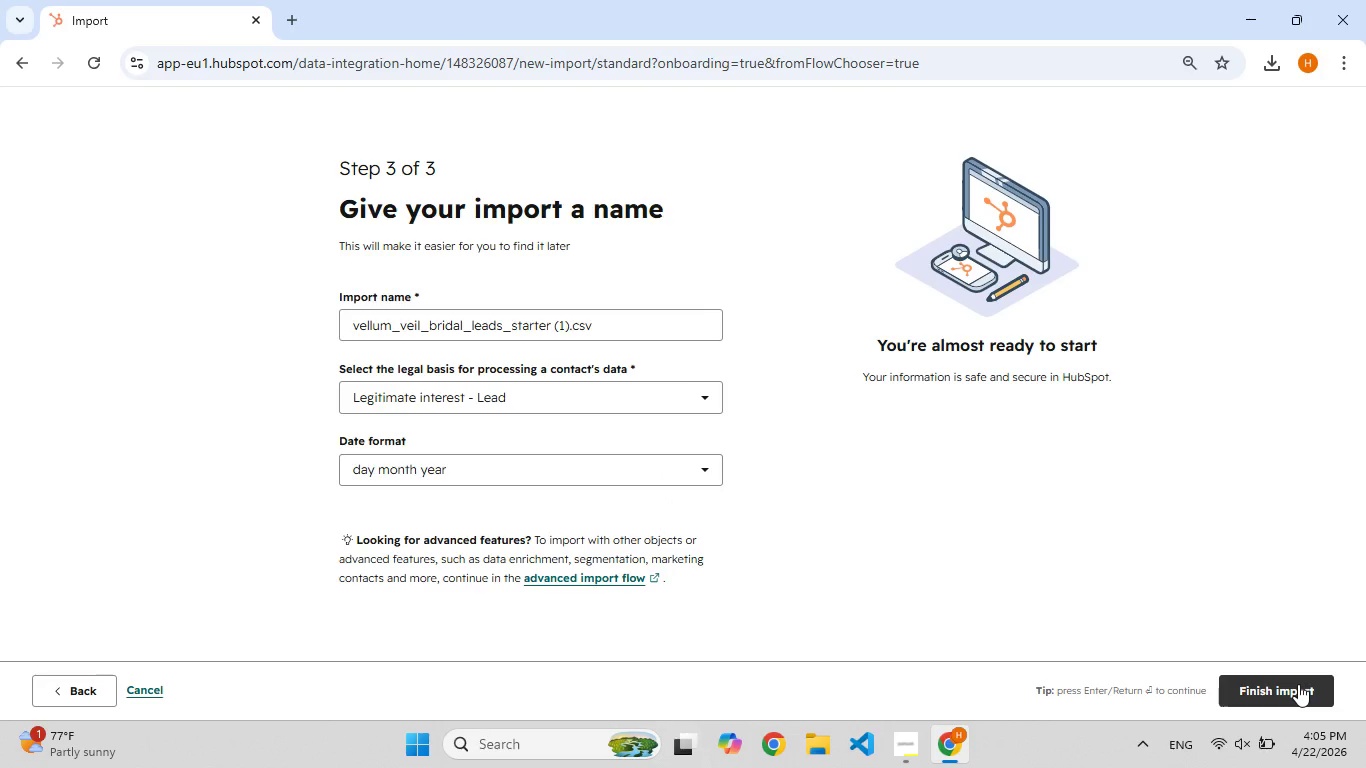 
left_click([1298, 684])
 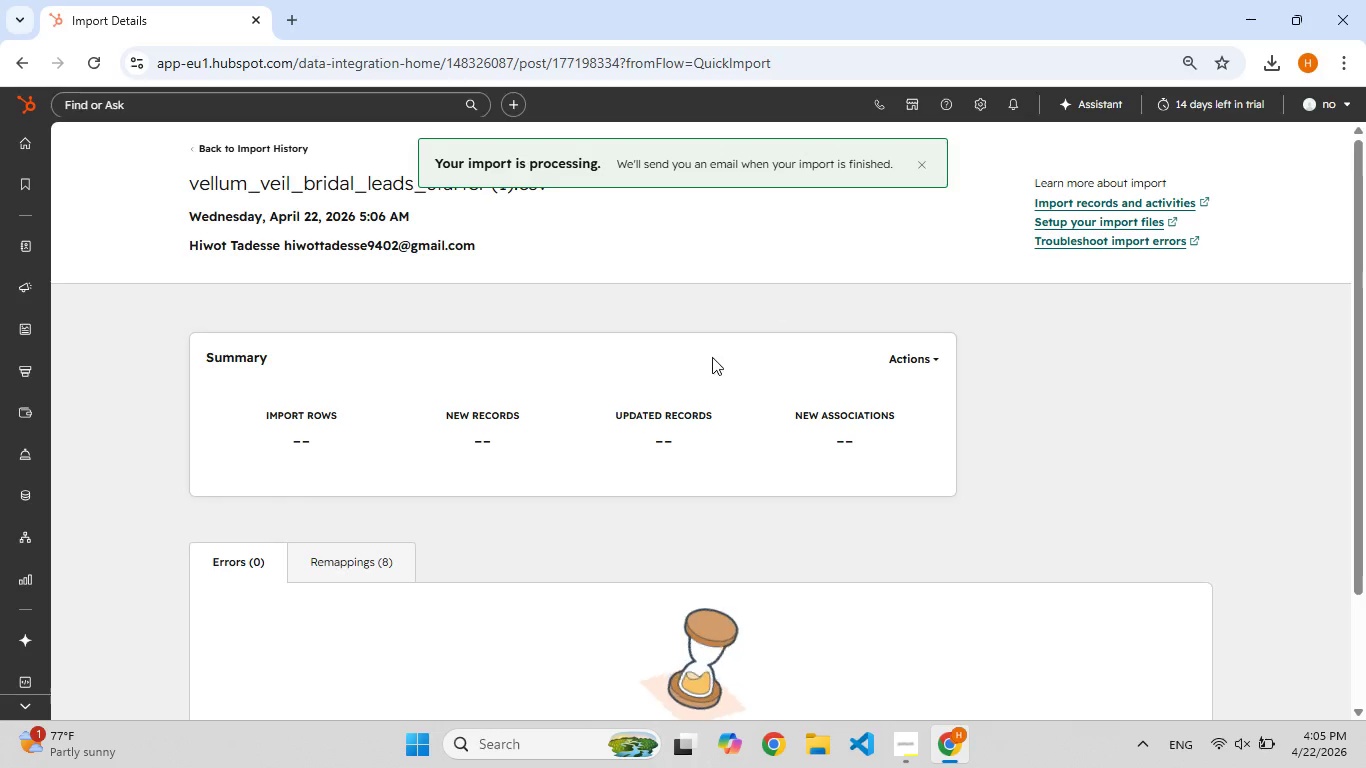 
wait(5.24)
 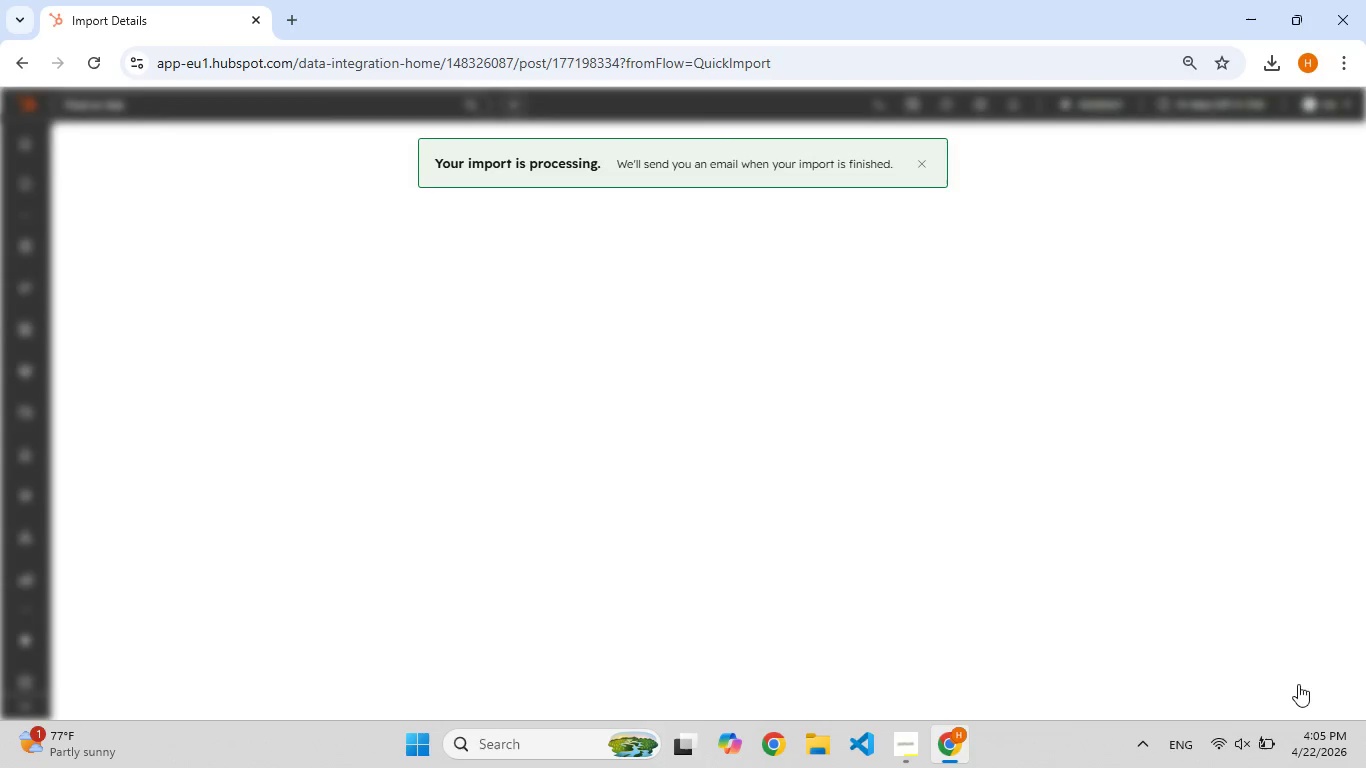 
scroll: coordinate [781, 455], scroll_direction: down, amount: 12.0
 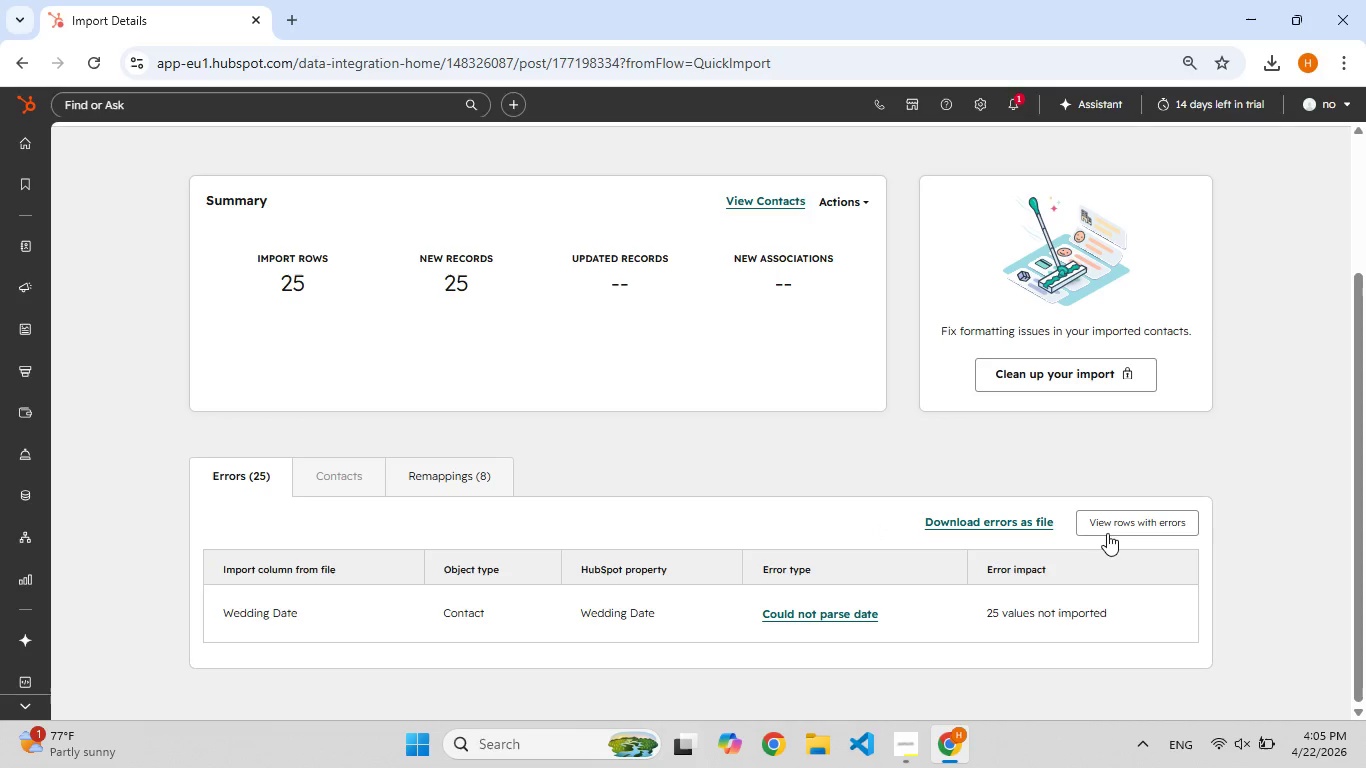 
left_click([1109, 525])
 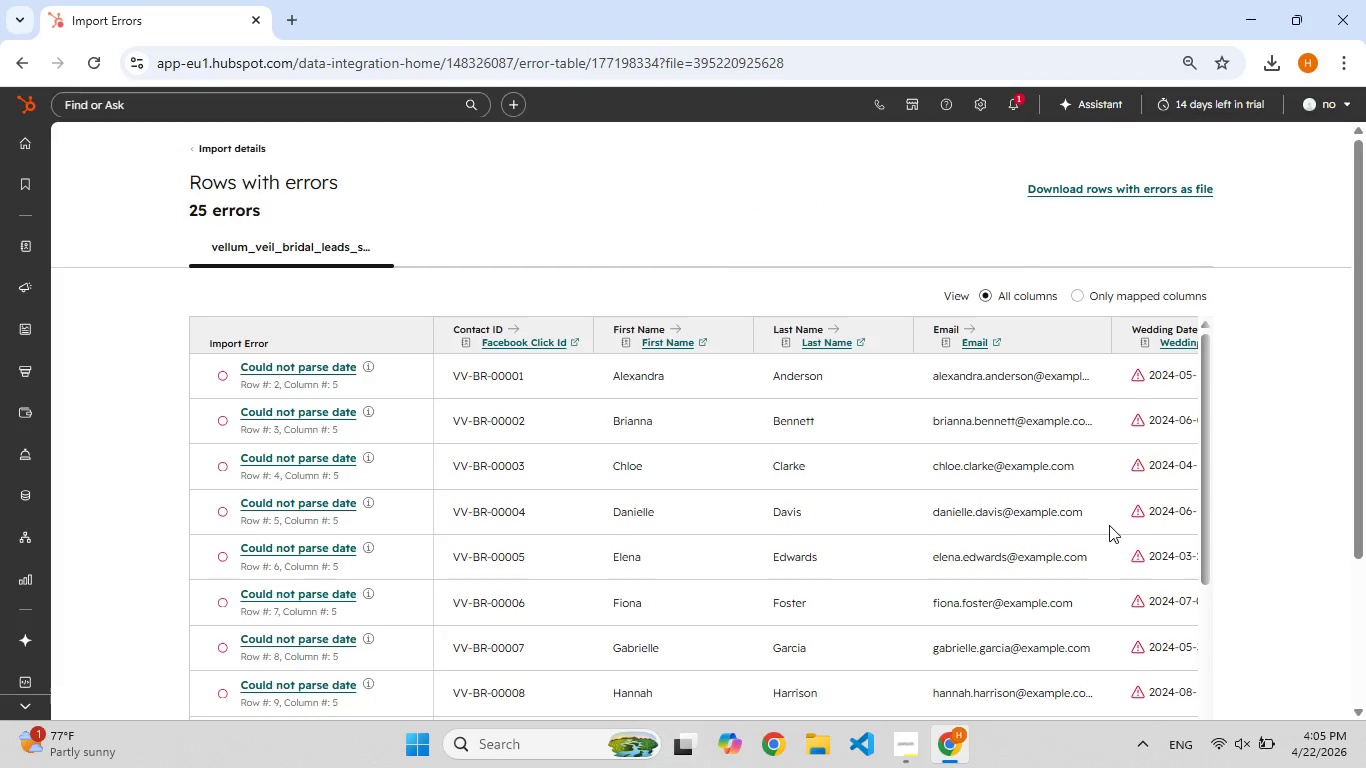 
scroll: coordinate [1105, 525], scroll_direction: down, amount: 1.0
 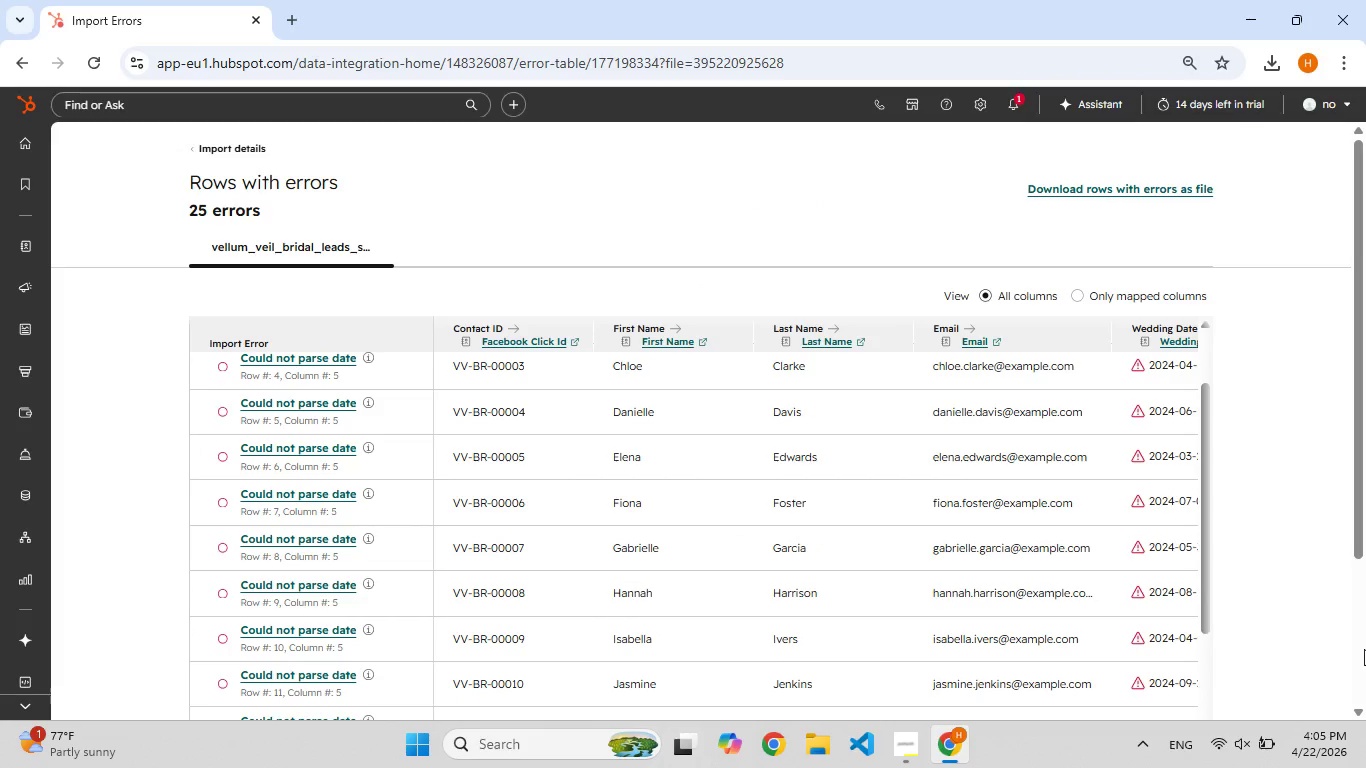 
left_click_drag(start_coordinate=[1365, 549], to_coordinate=[1365, 637])
 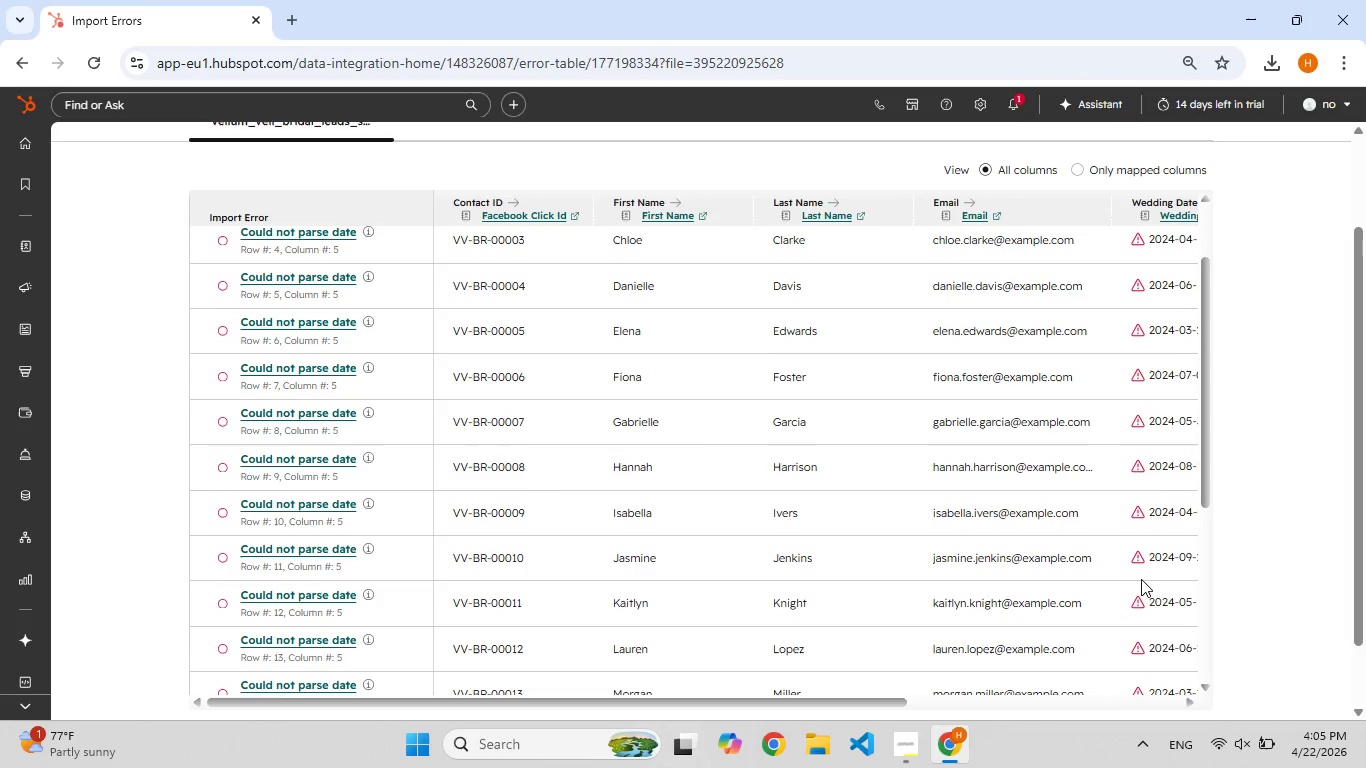 
left_click([1141, 579])
 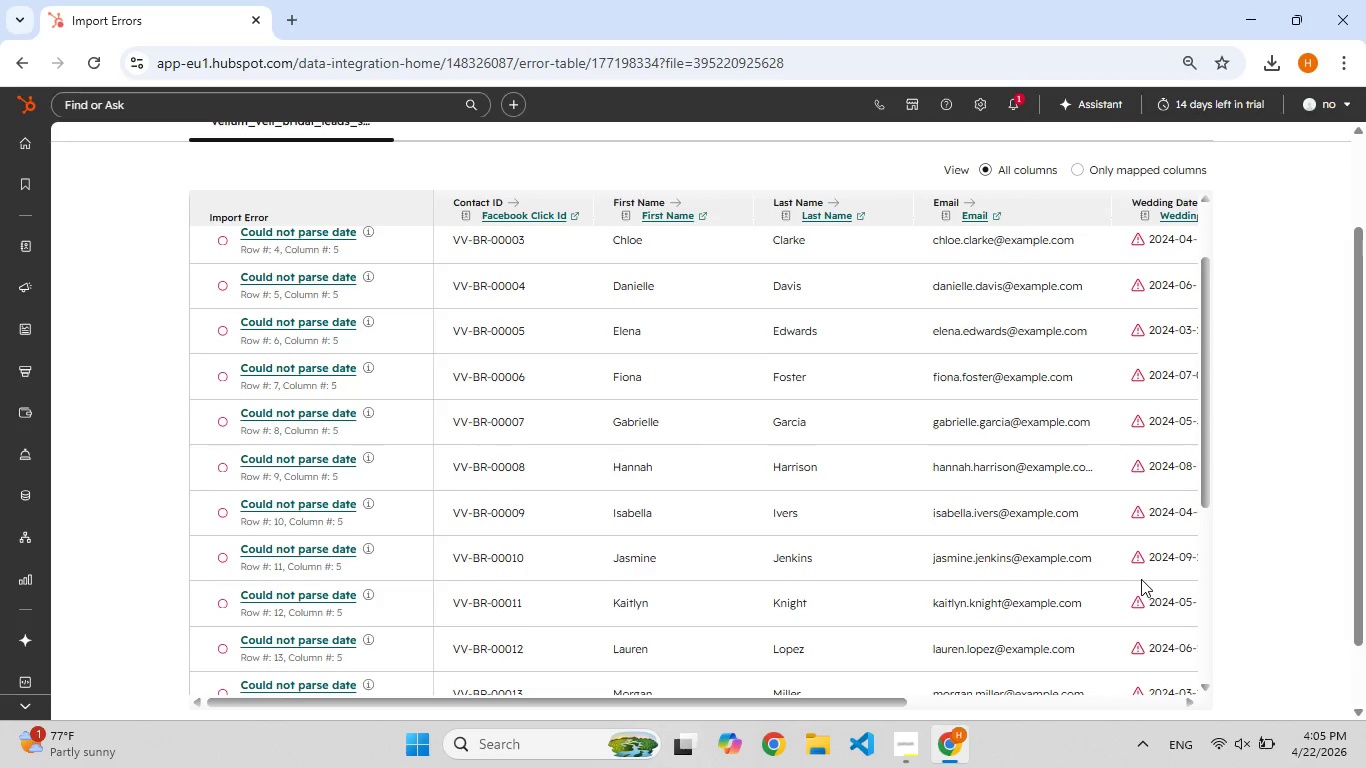 
left_click([1141, 579])
 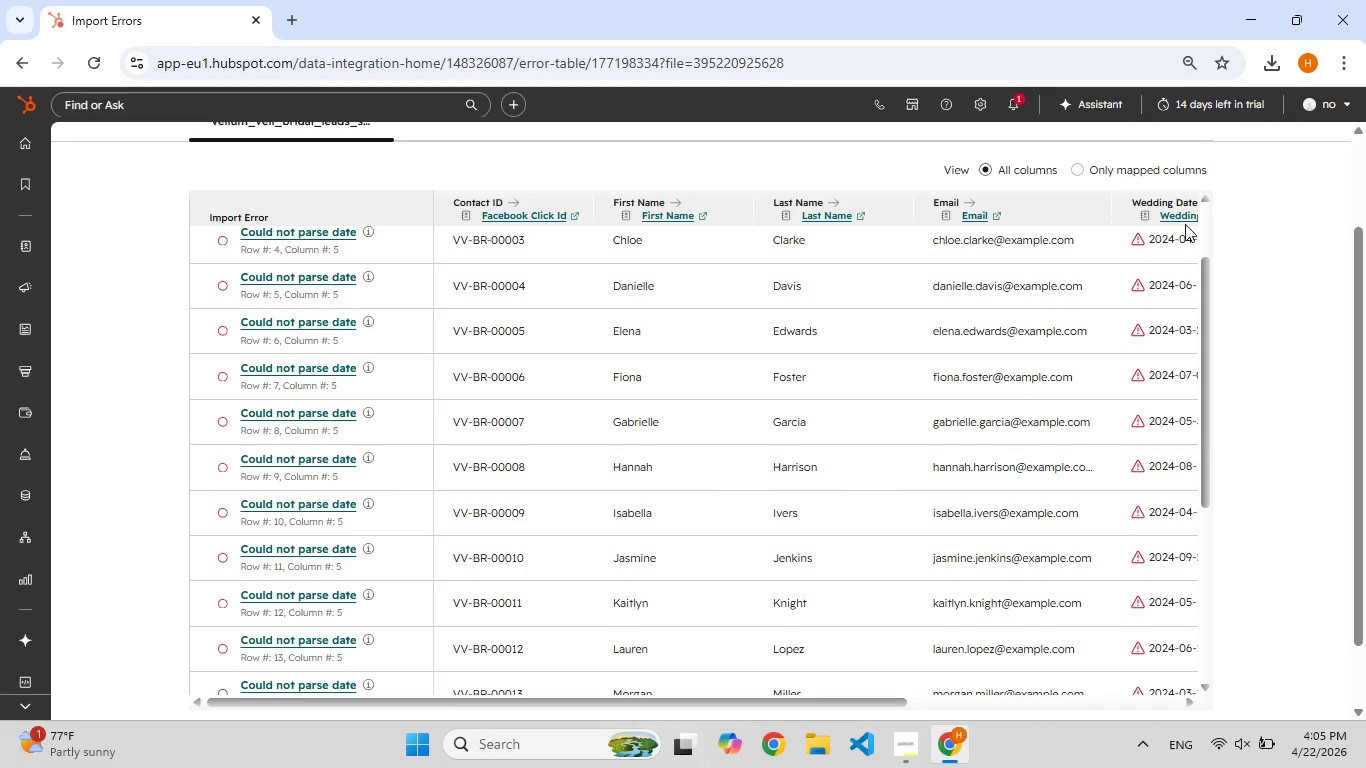 
left_click([1175, 233])
 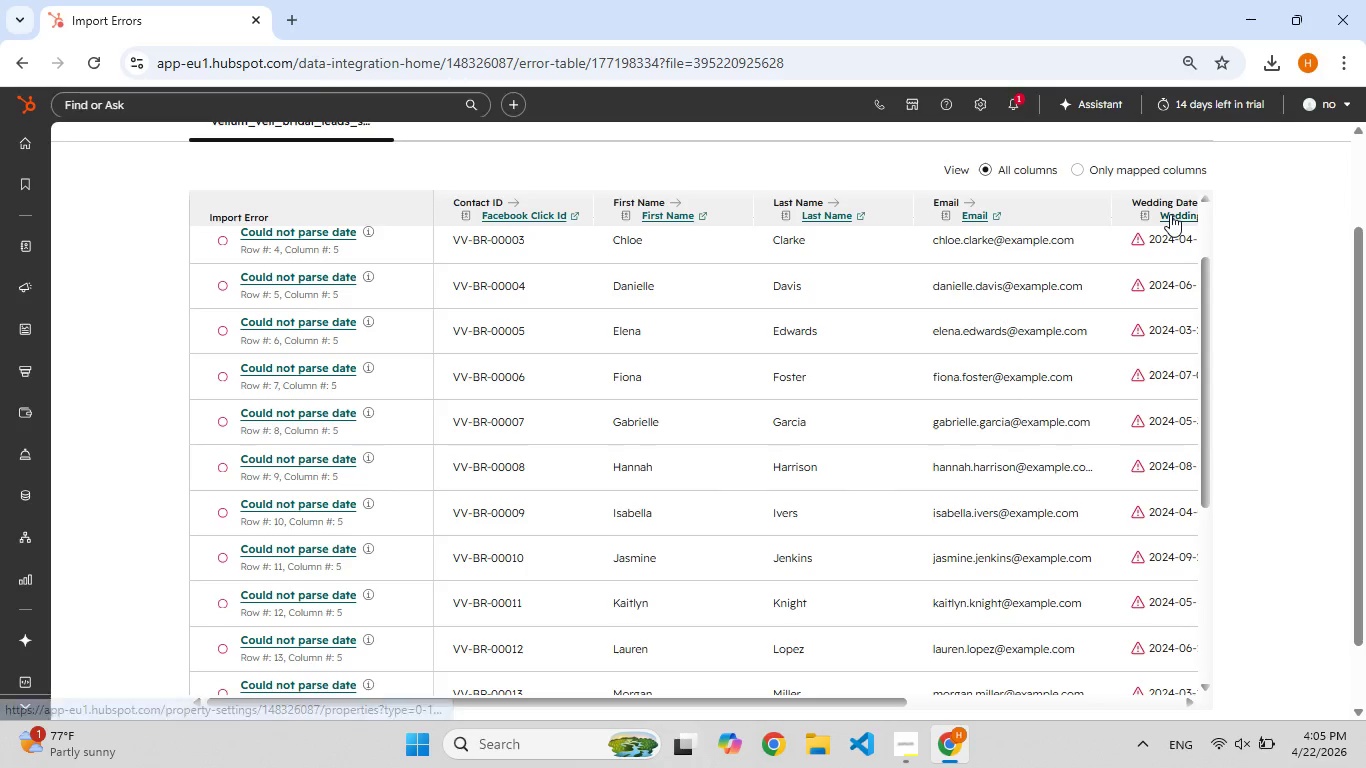 
left_click([1170, 214])
 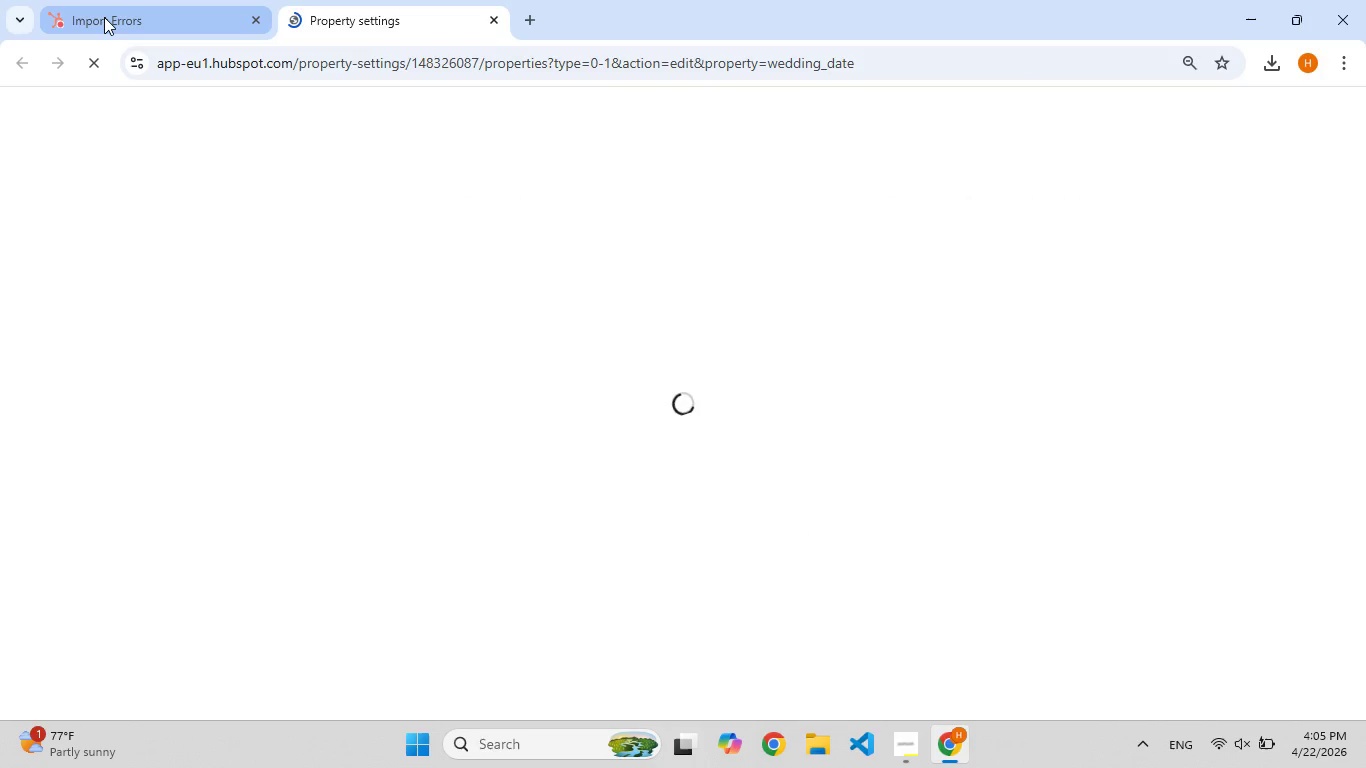 
wait(5.94)
 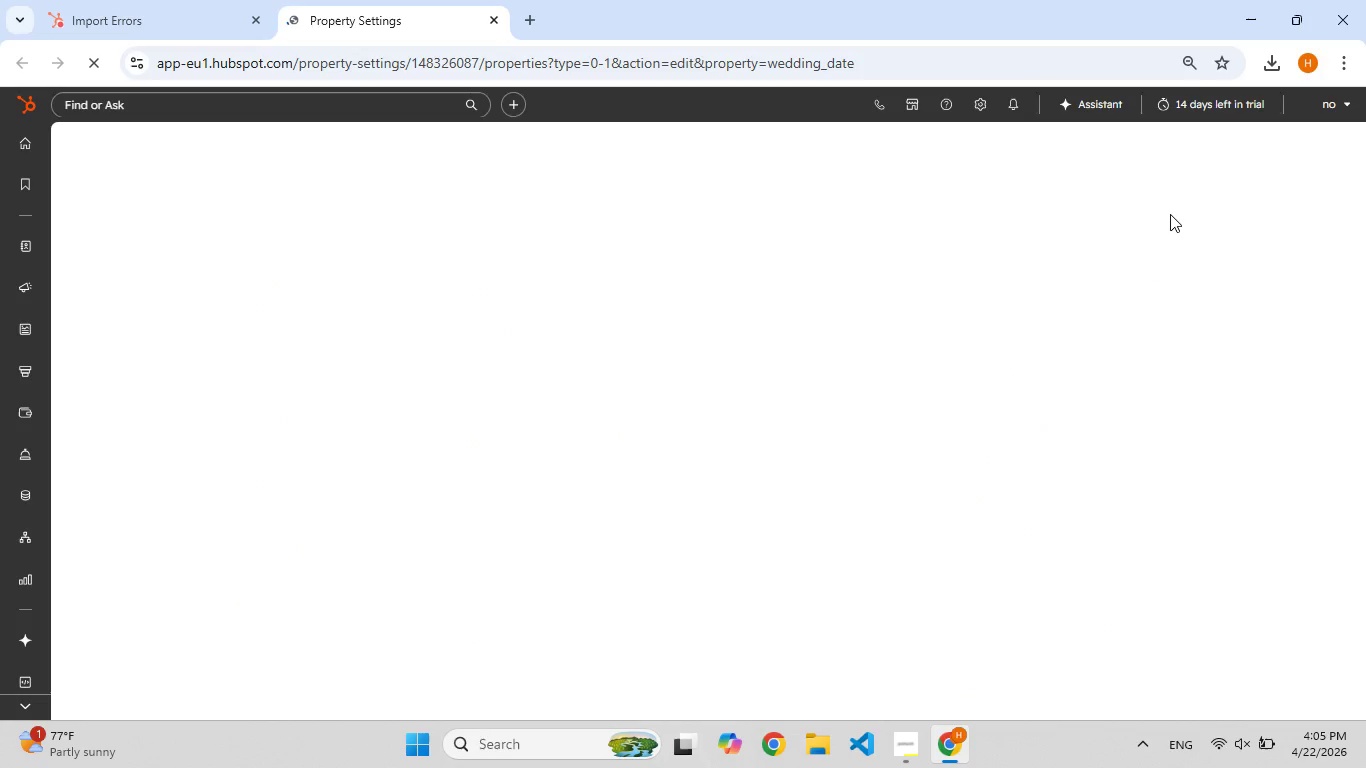 
left_click([105, 17])
 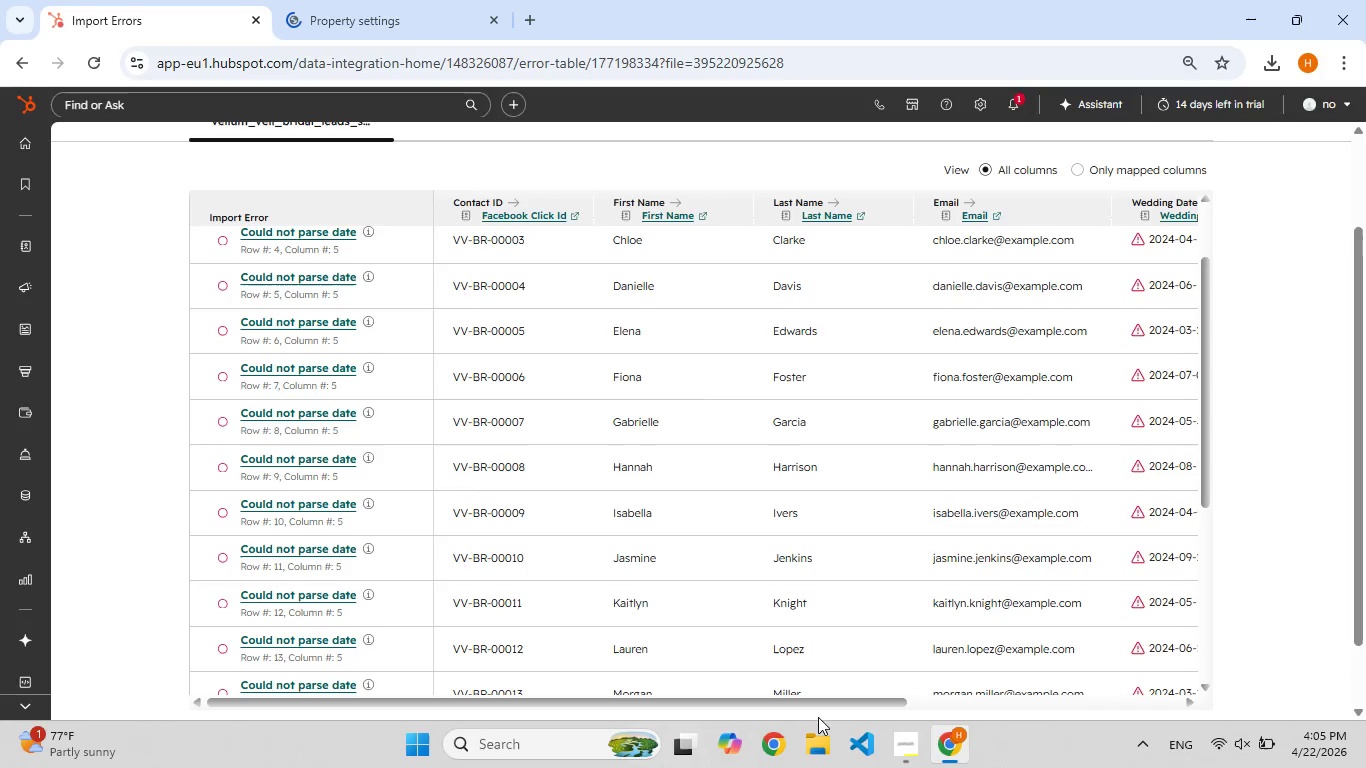 
left_click_drag(start_coordinate=[818, 705], to_coordinate=[1048, 756])
 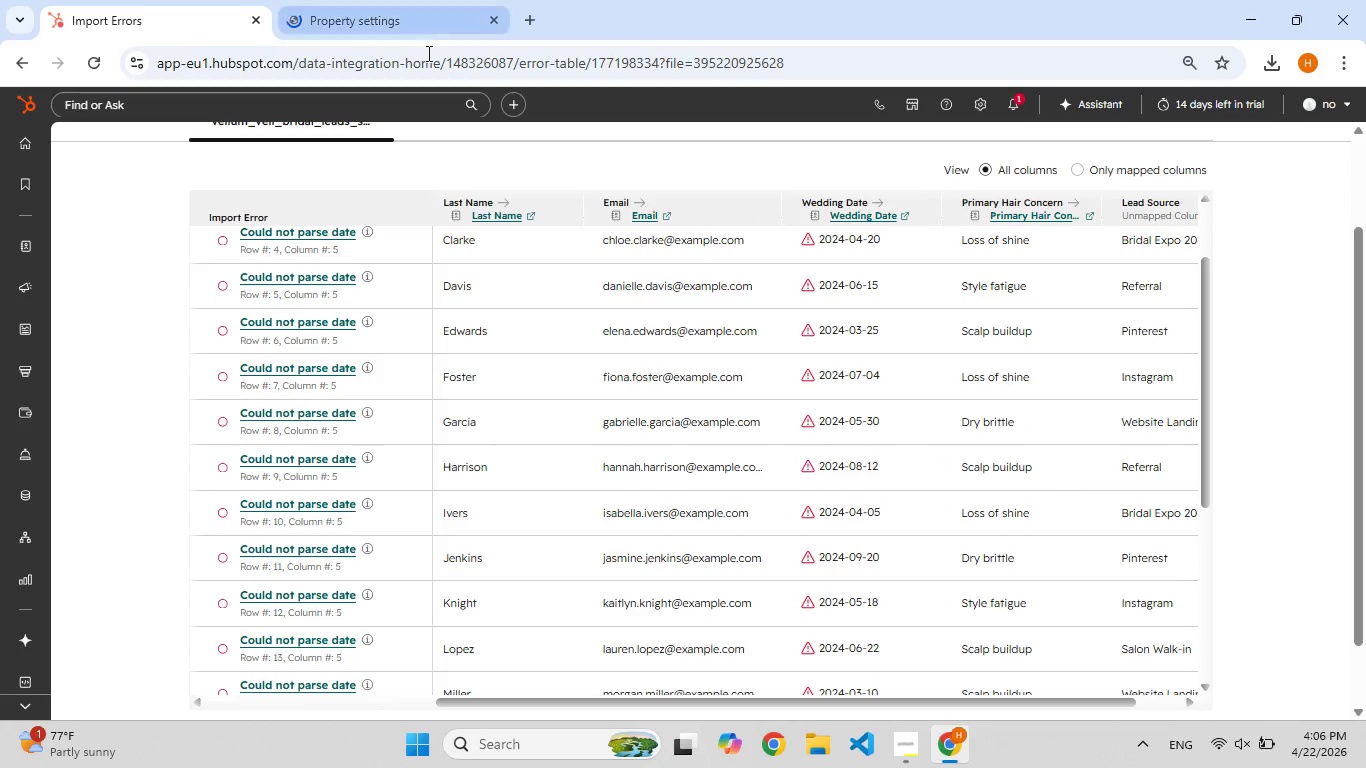 
left_click([368, 5])
 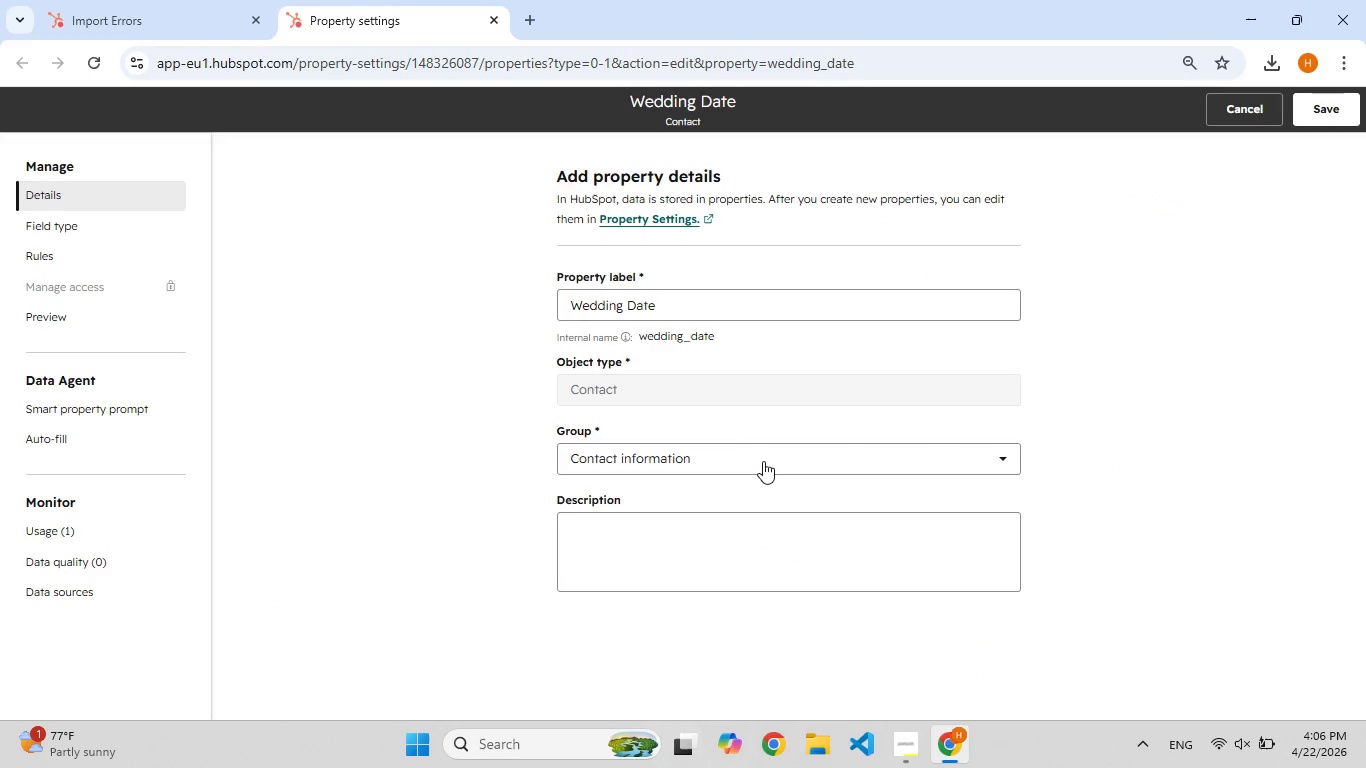 
scroll: coordinate [763, 461], scroll_direction: up, amount: 2.0
 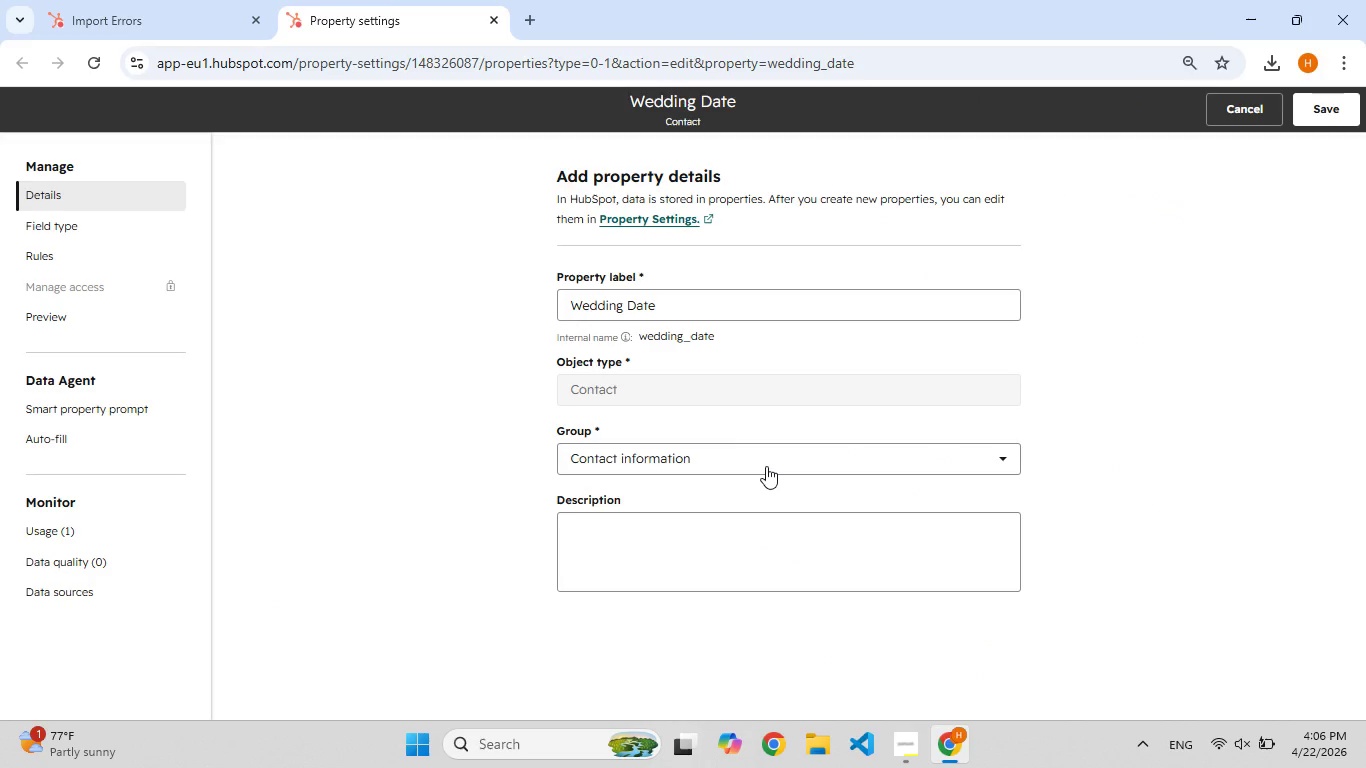 
left_click([766, 466])
 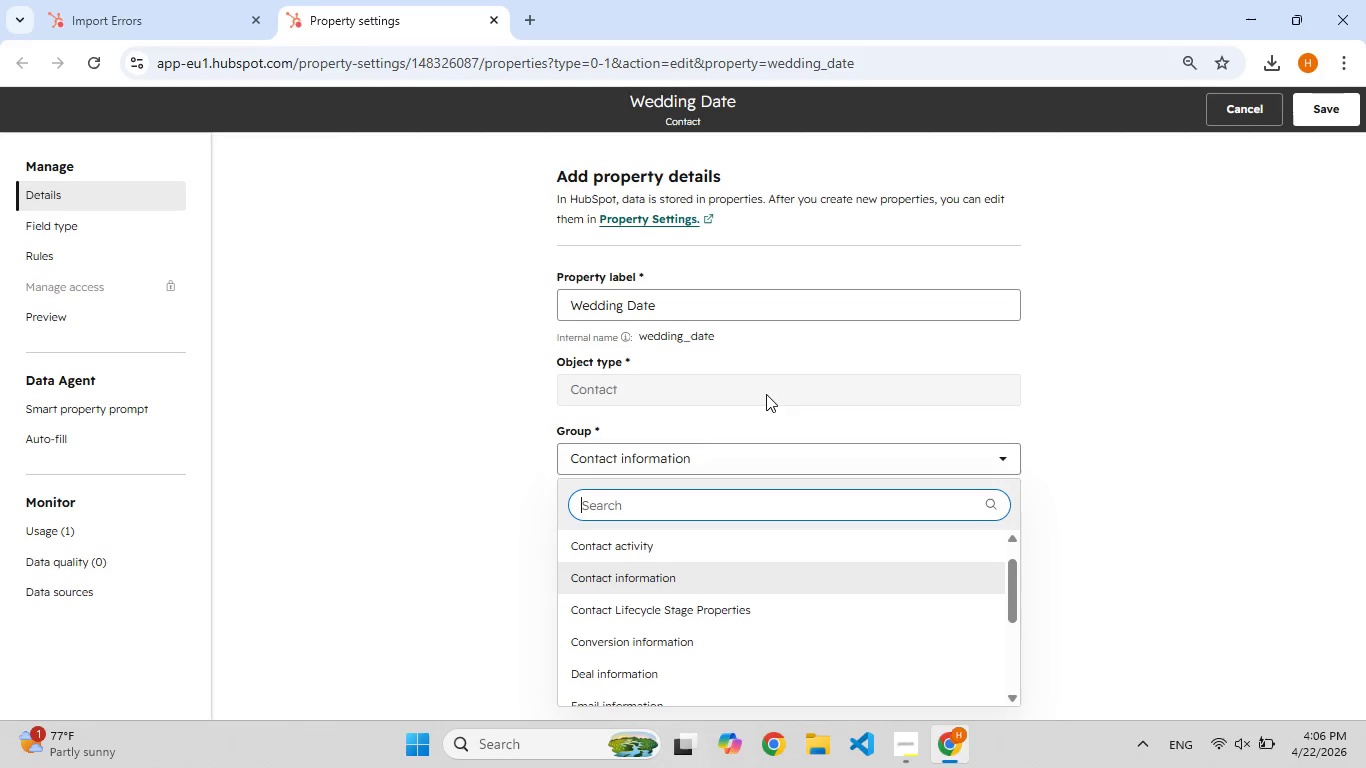 
left_click([765, 373])
 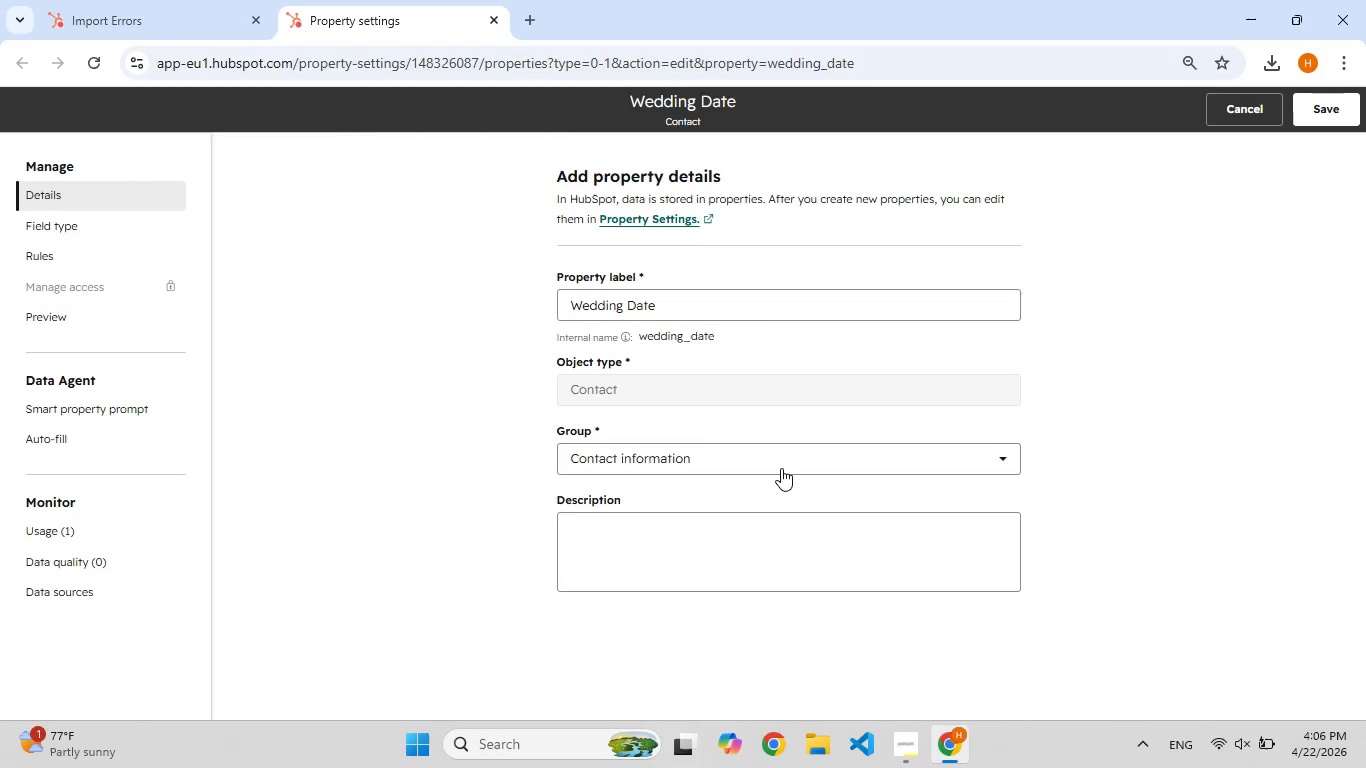 
left_click([781, 468])
 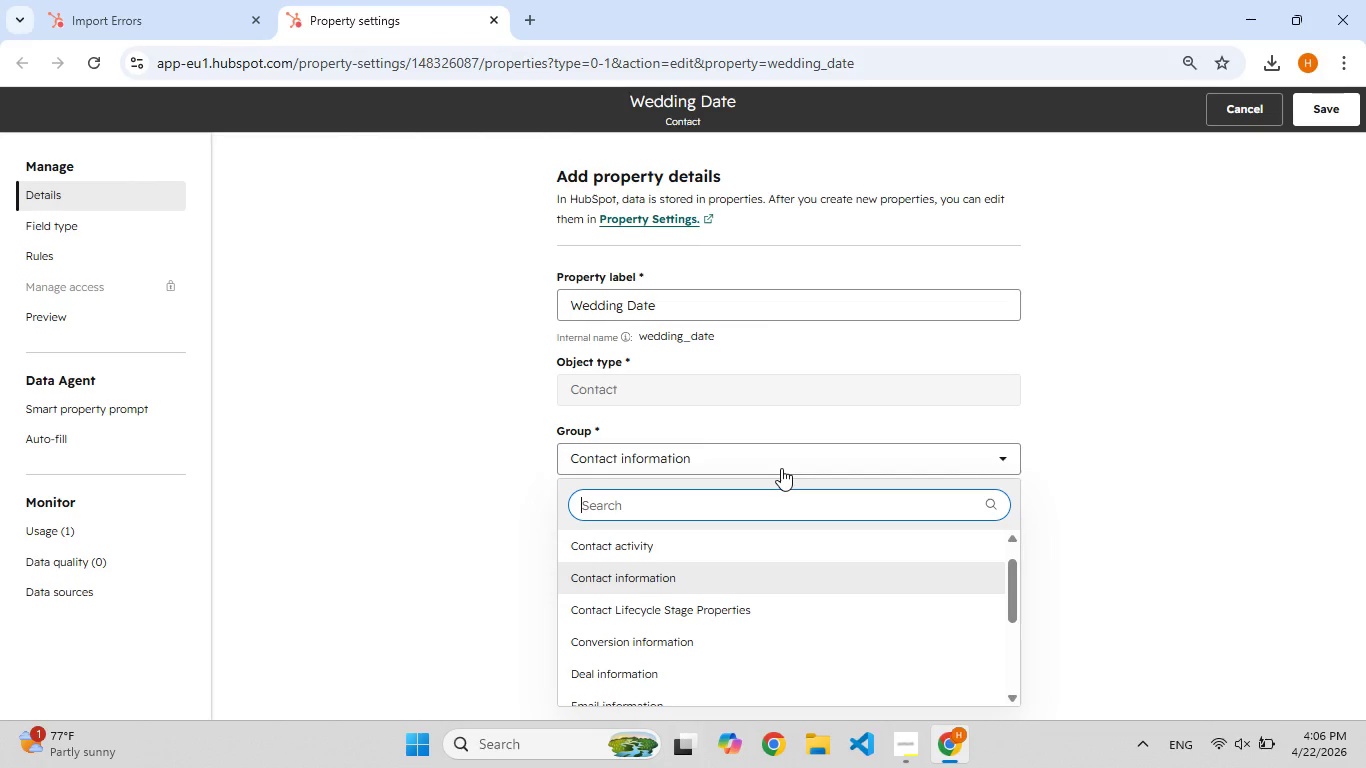 
left_click([687, 578])
 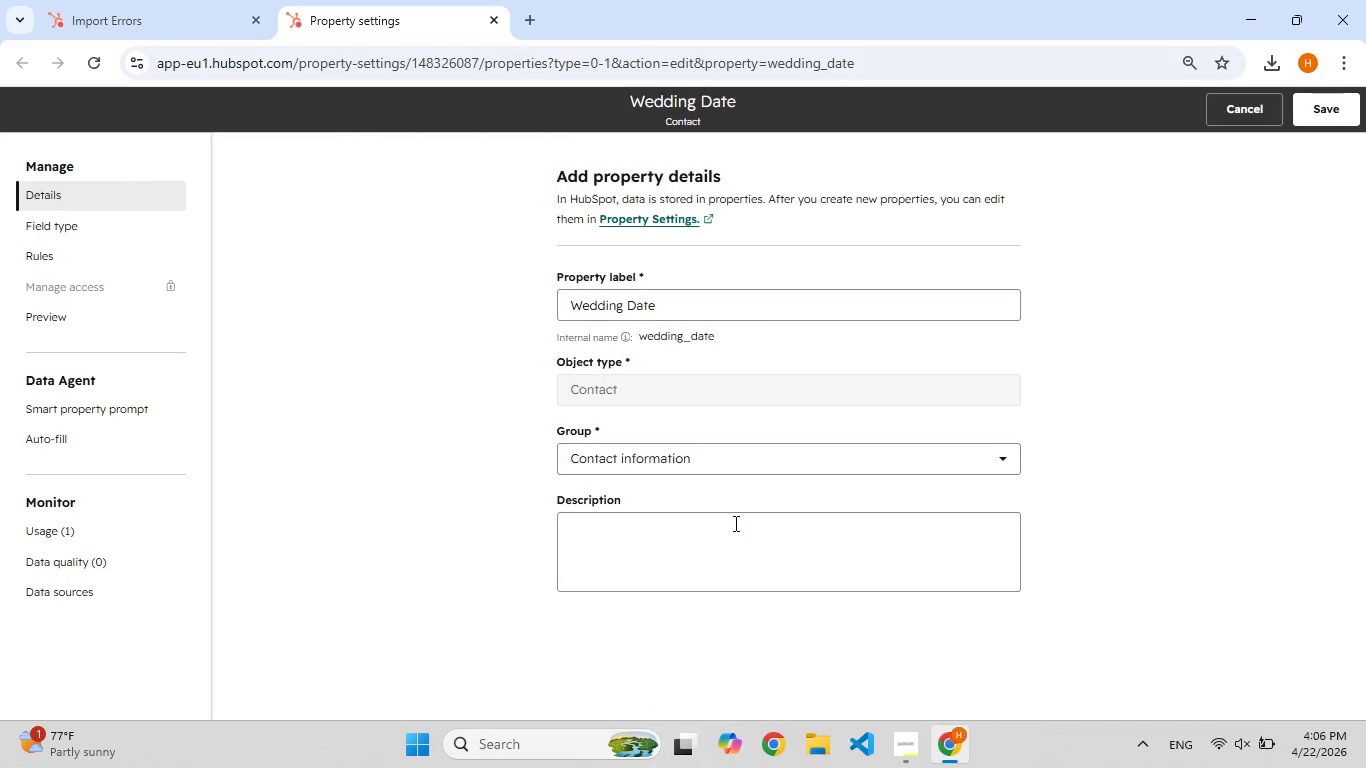 
scroll: coordinate [735, 525], scroll_direction: up, amount: 4.0
 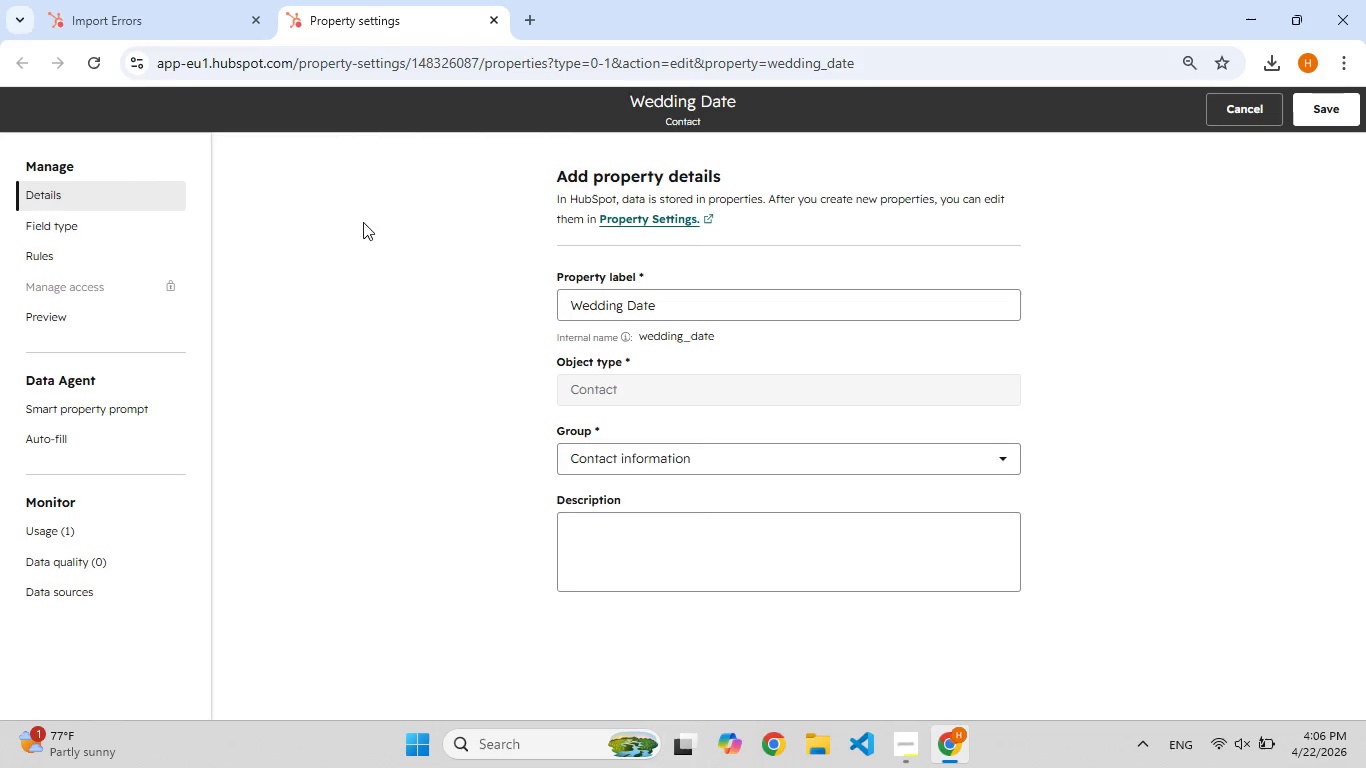 
left_click([92, 231])
 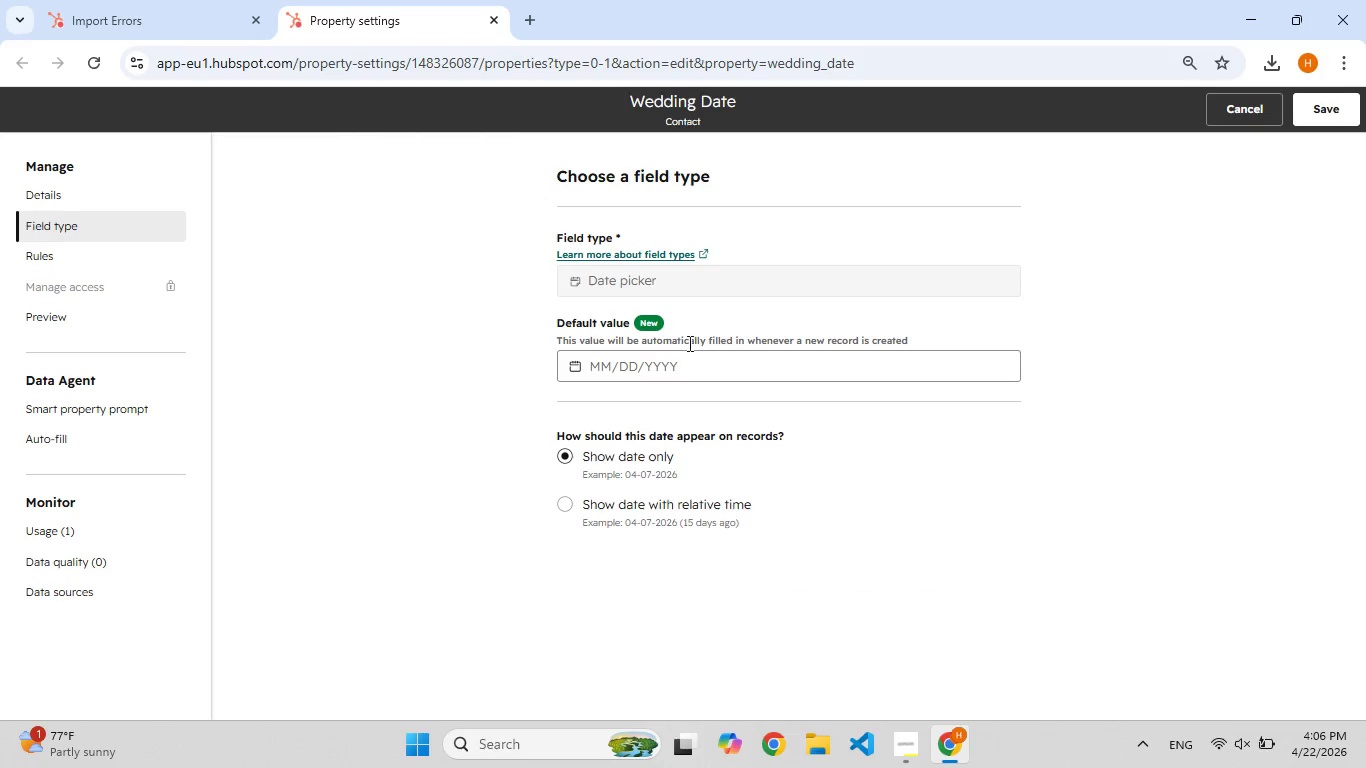 
left_click([687, 364])
 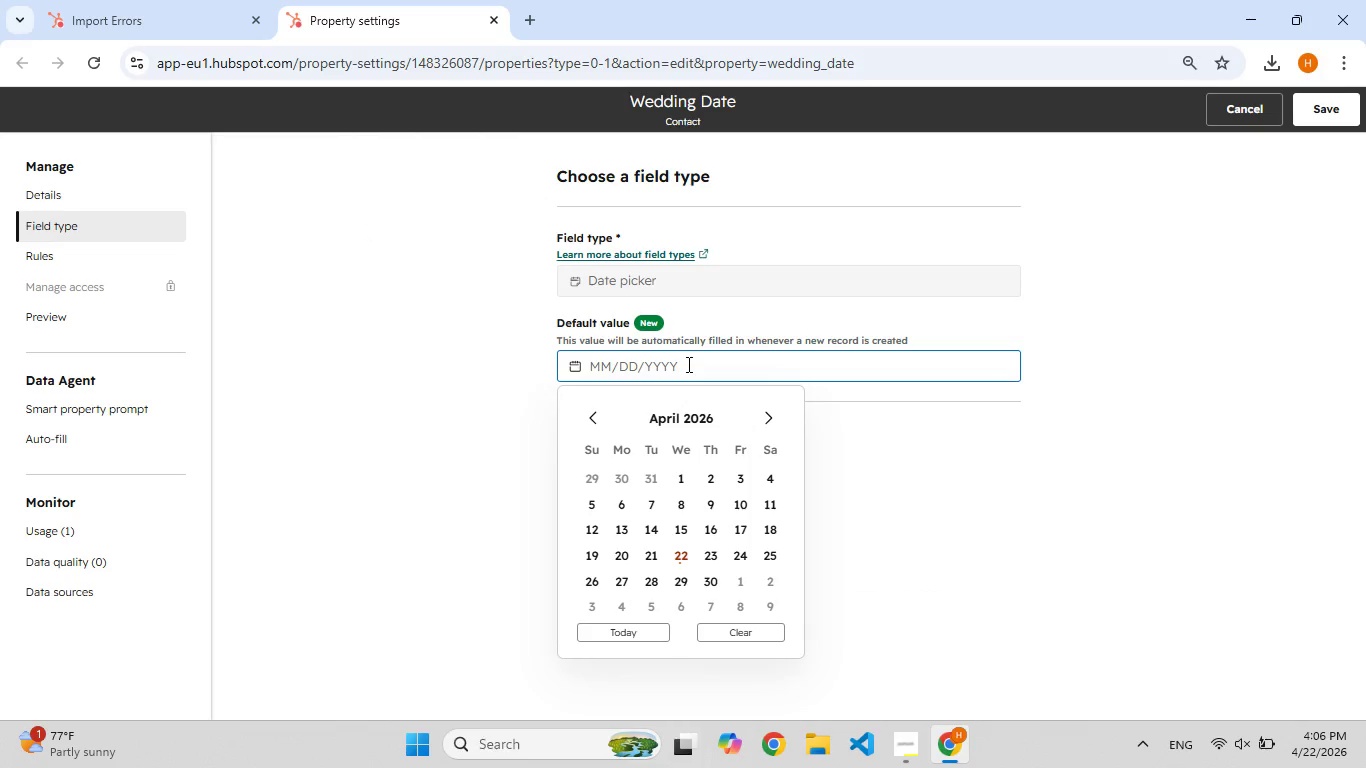 
left_click([687, 364])
 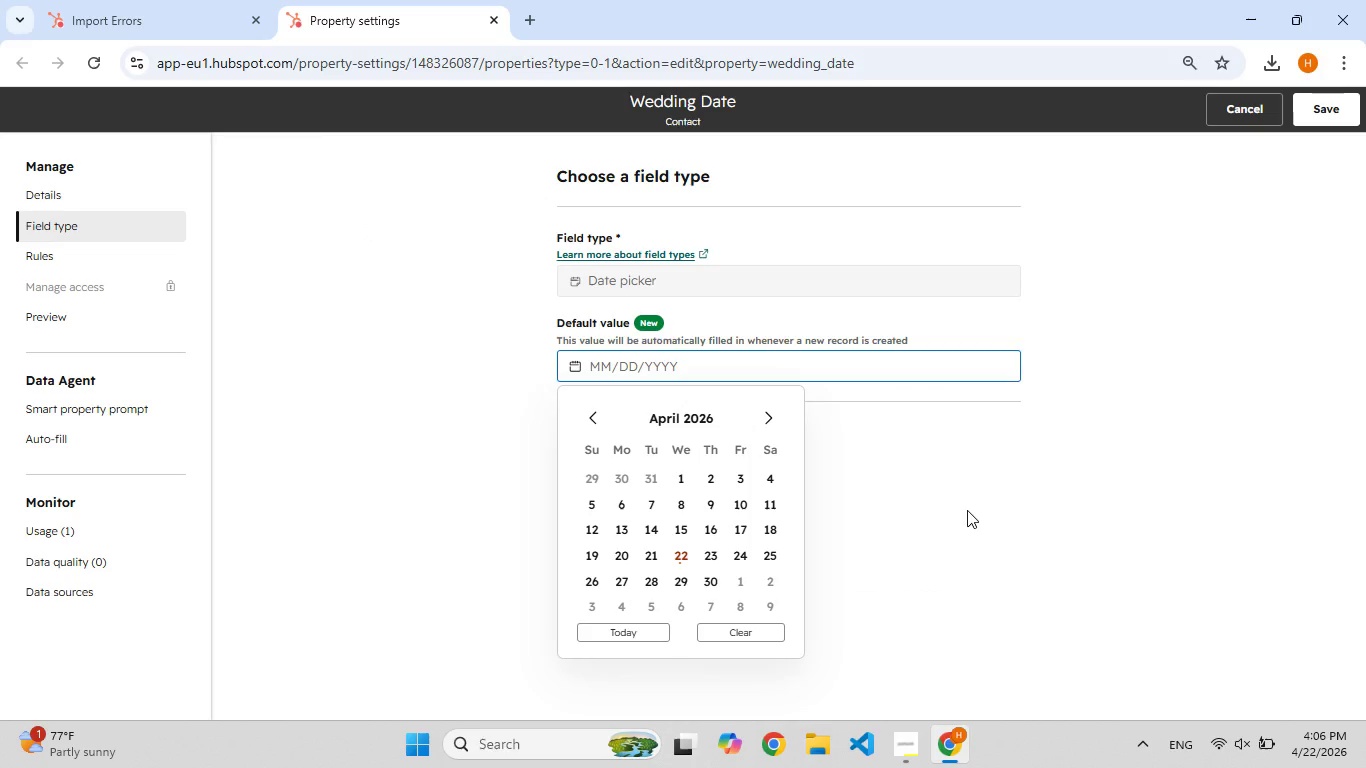 
left_click([967, 510])
 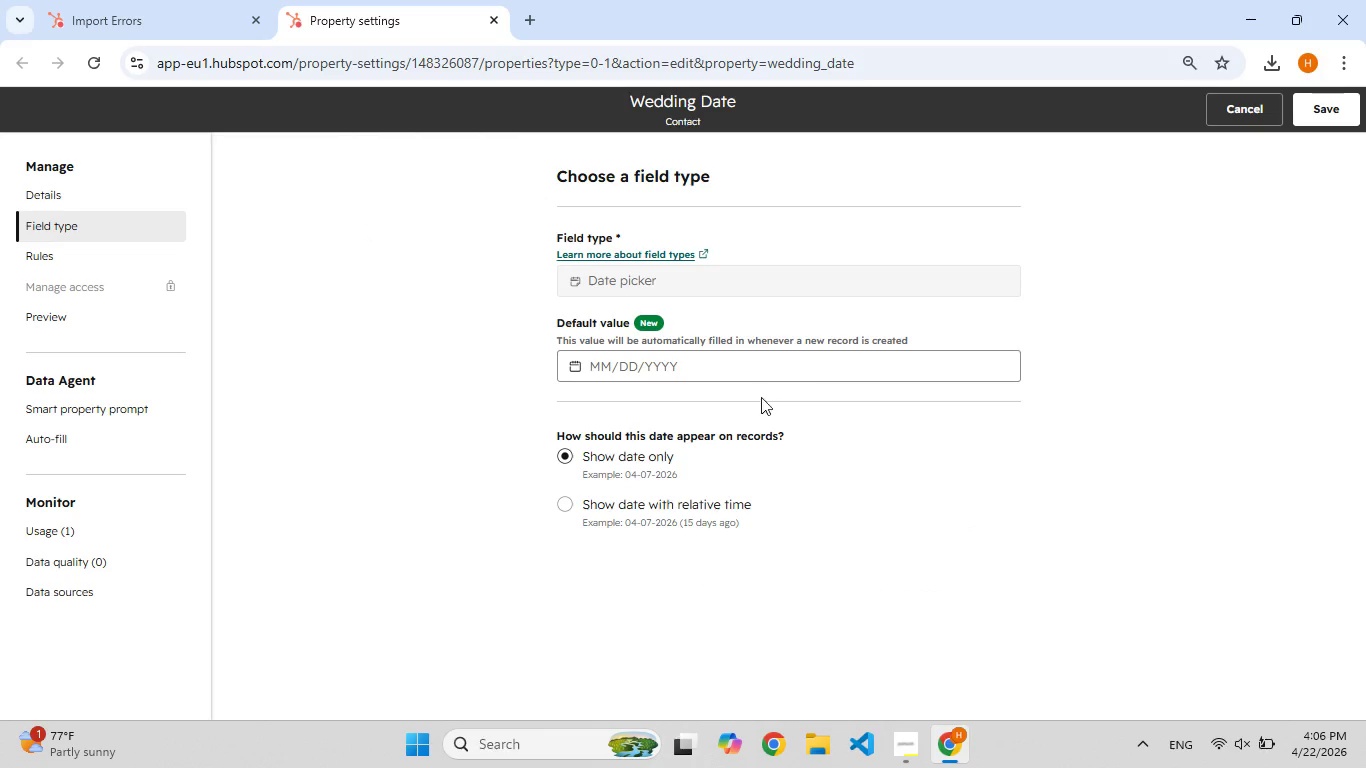 
left_click([813, 375])
 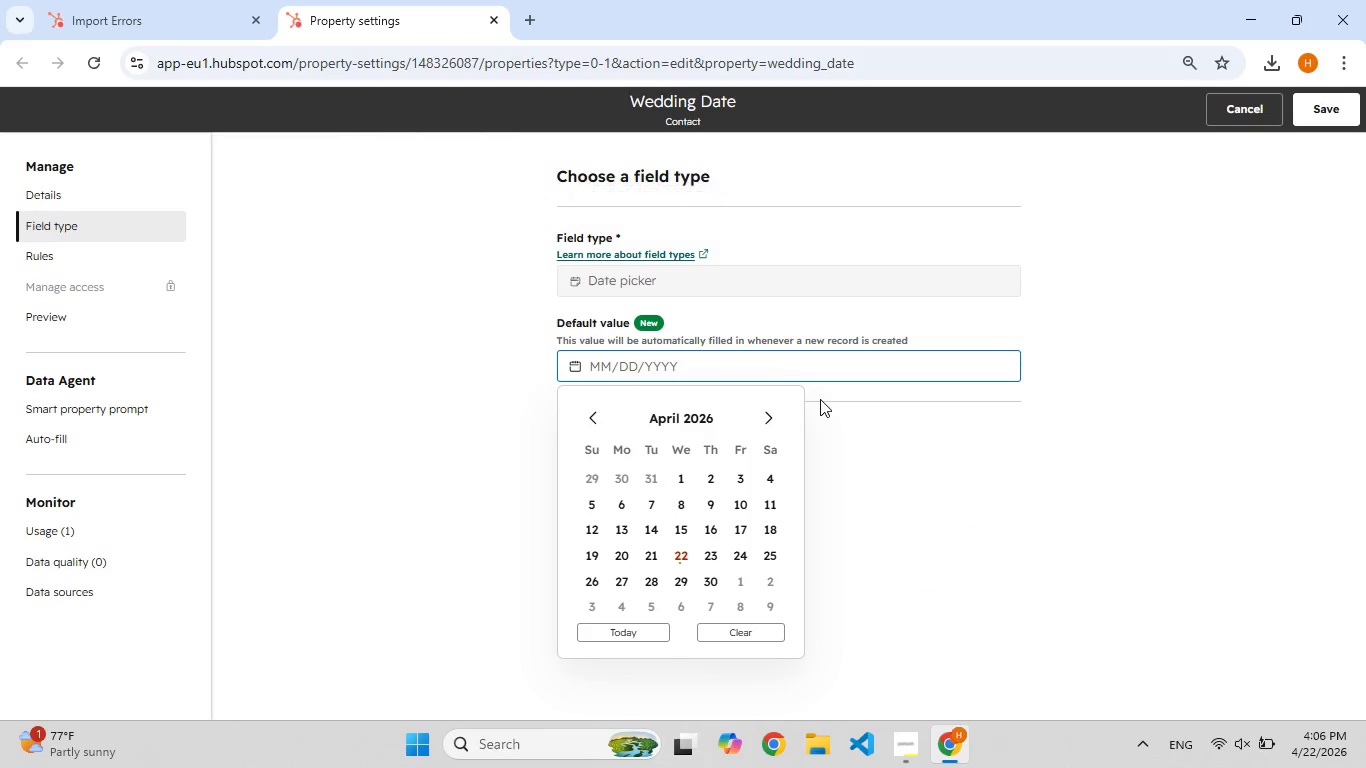 
left_click([820, 399])
 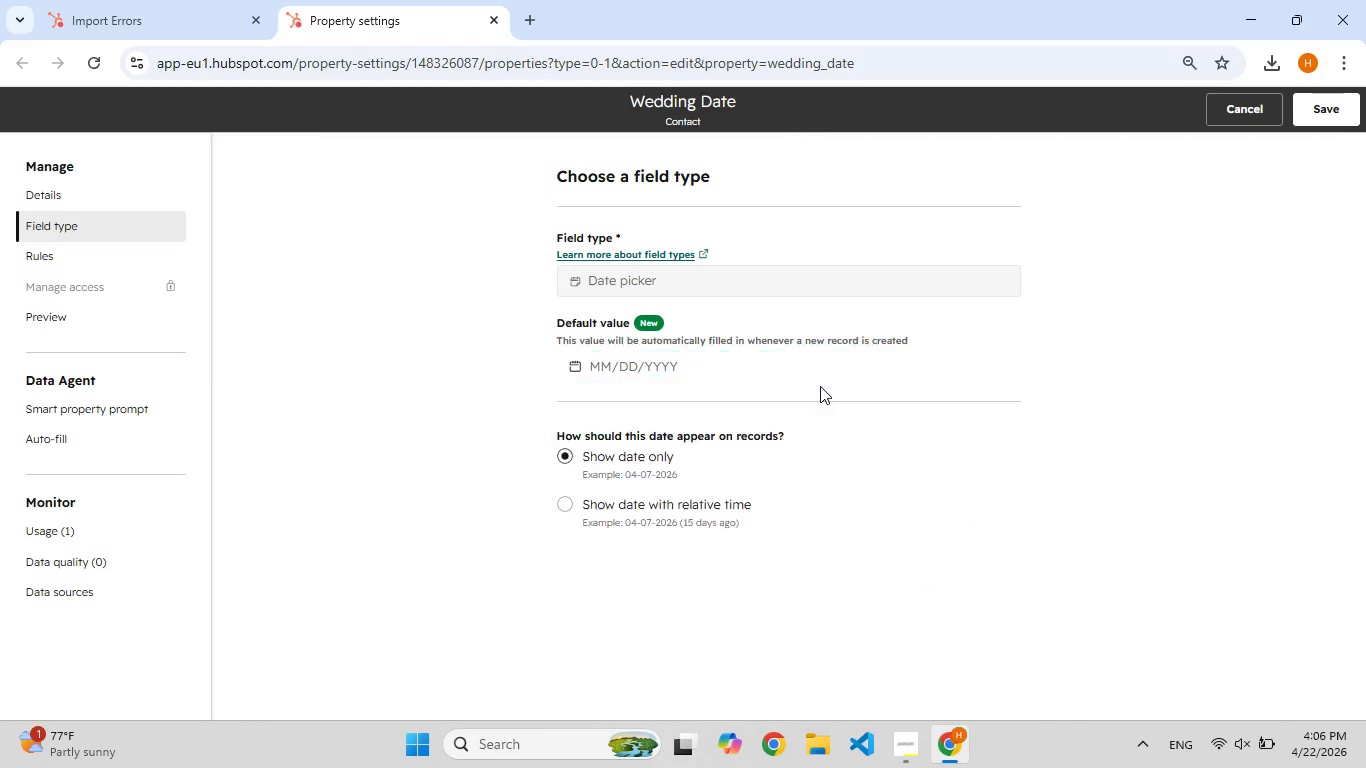 
left_click([820, 386])
 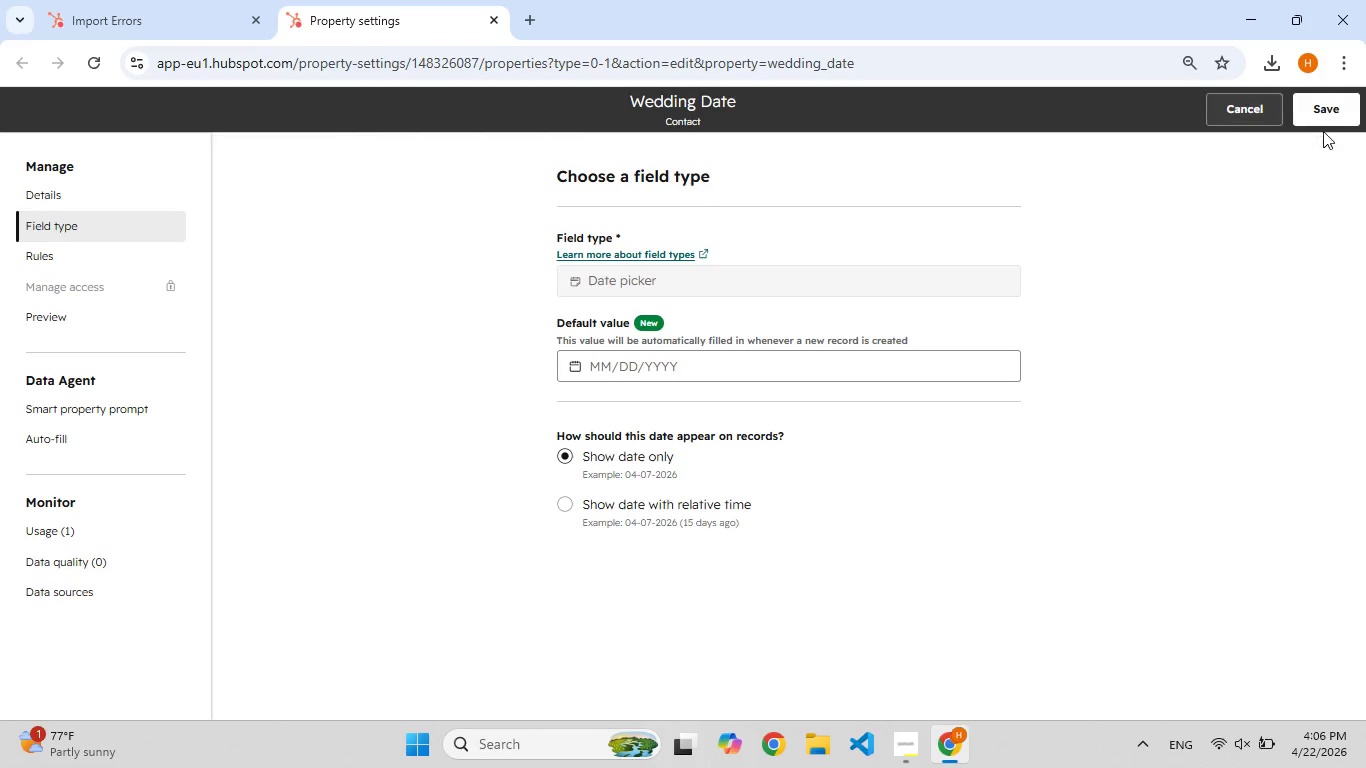 
left_click([1330, 114])
 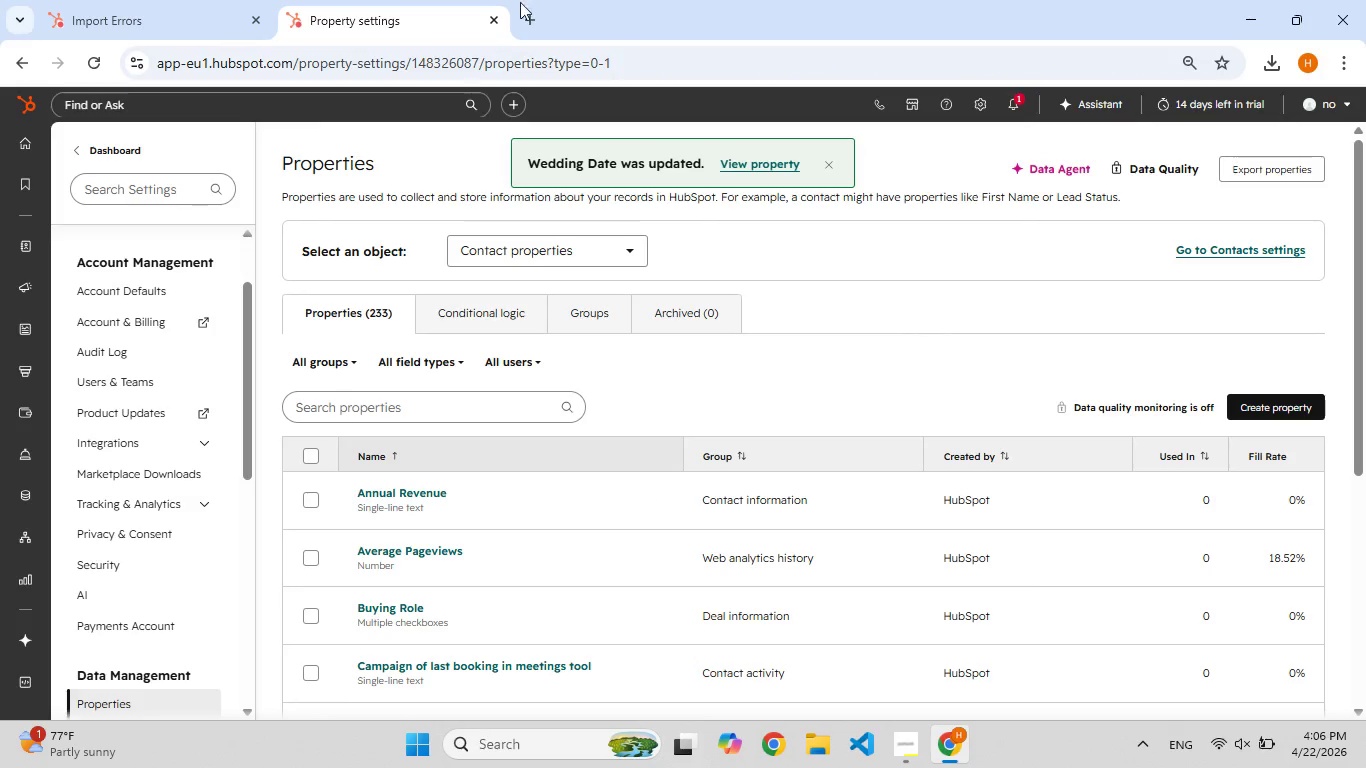 
wait(5.8)
 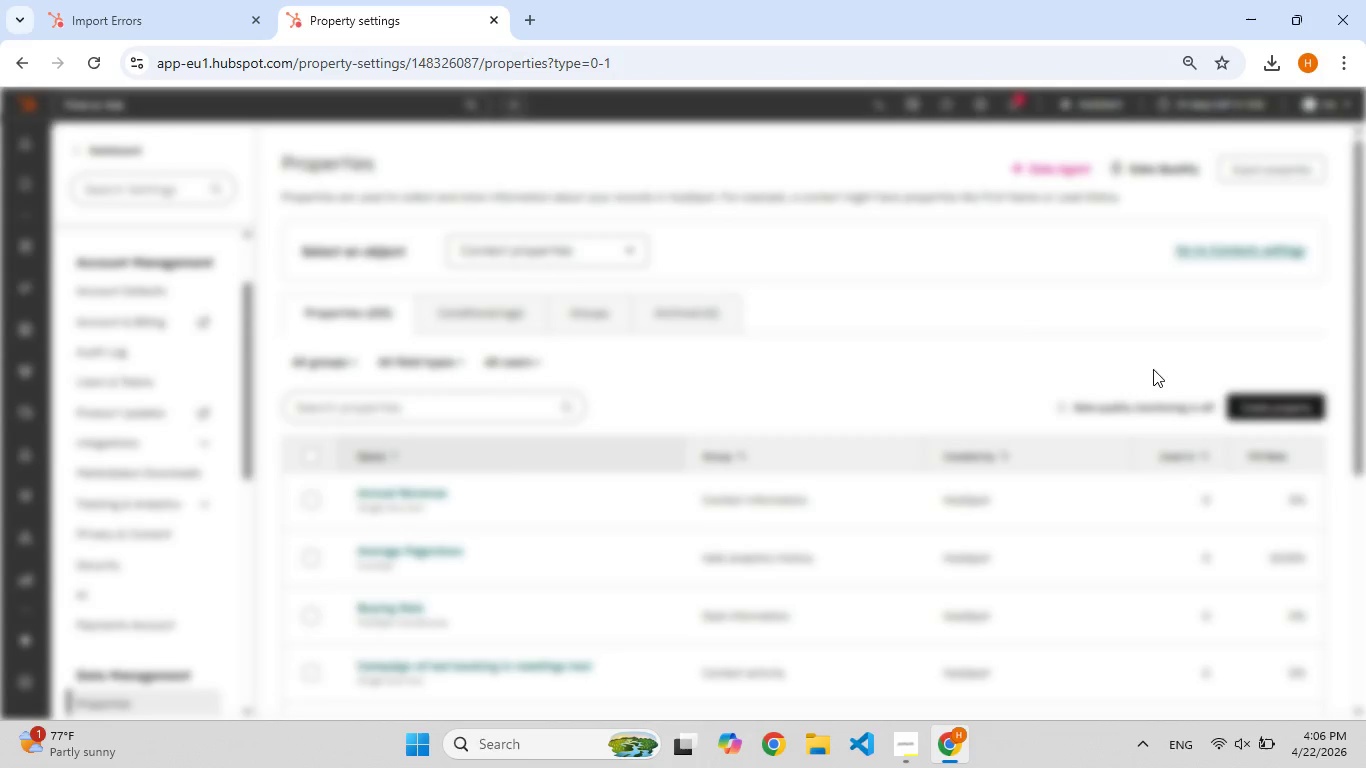 
left_click([178, 0])
 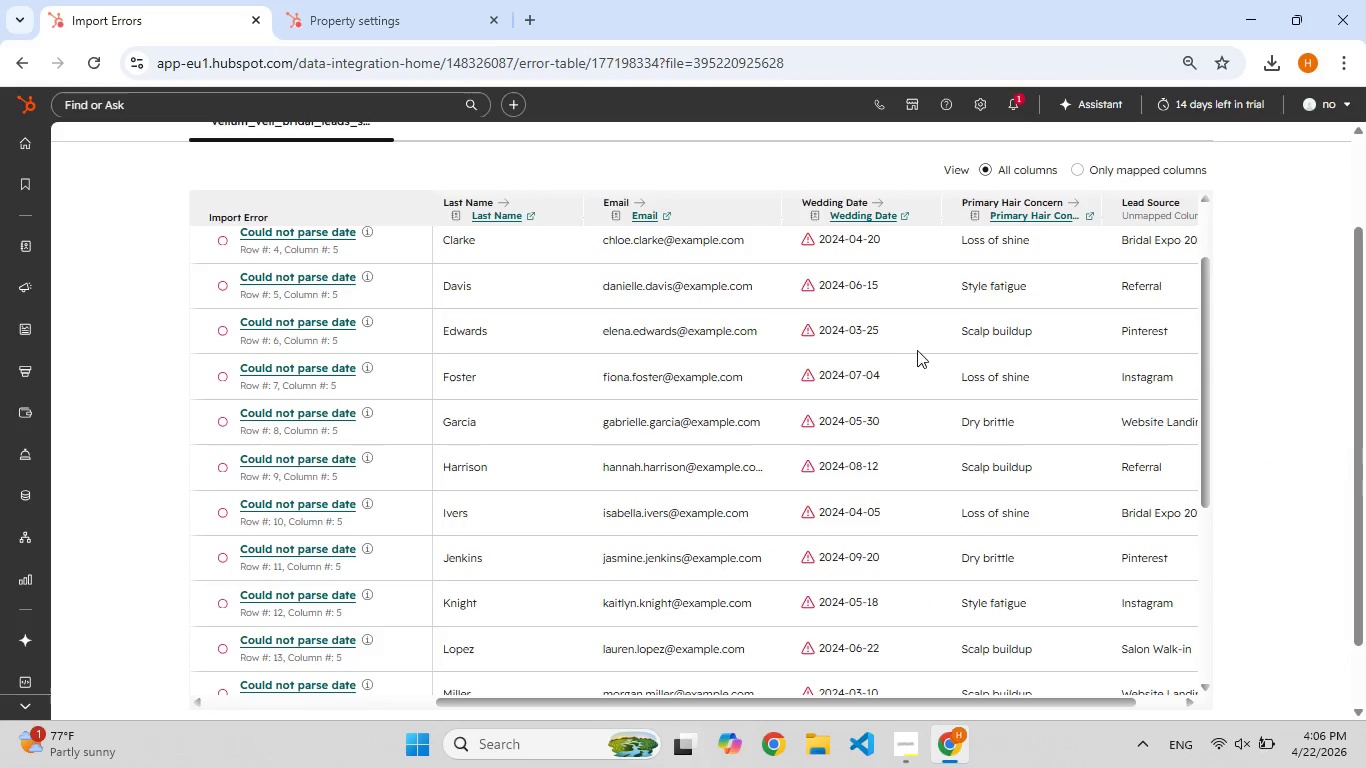 
scroll: coordinate [1241, 416], scroll_direction: up, amount: 14.0
 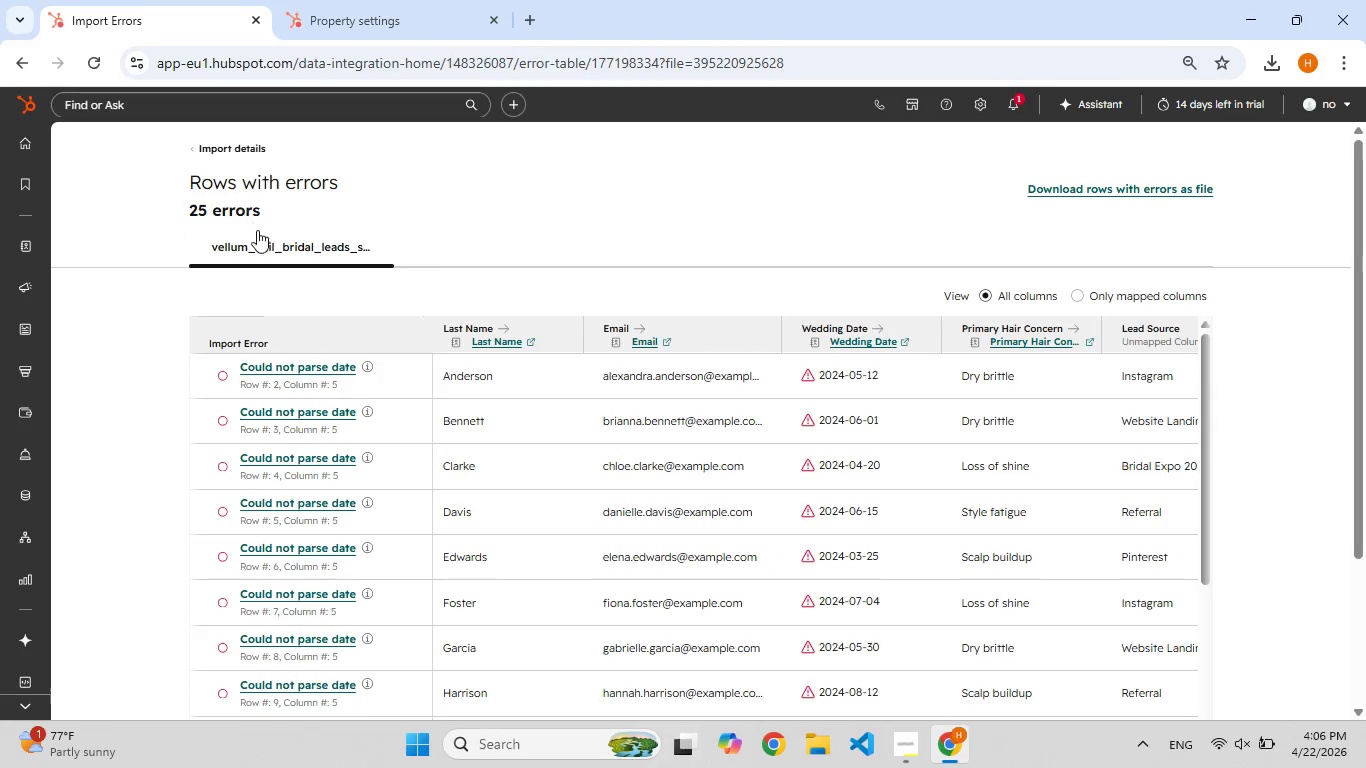 
wait(5.89)
 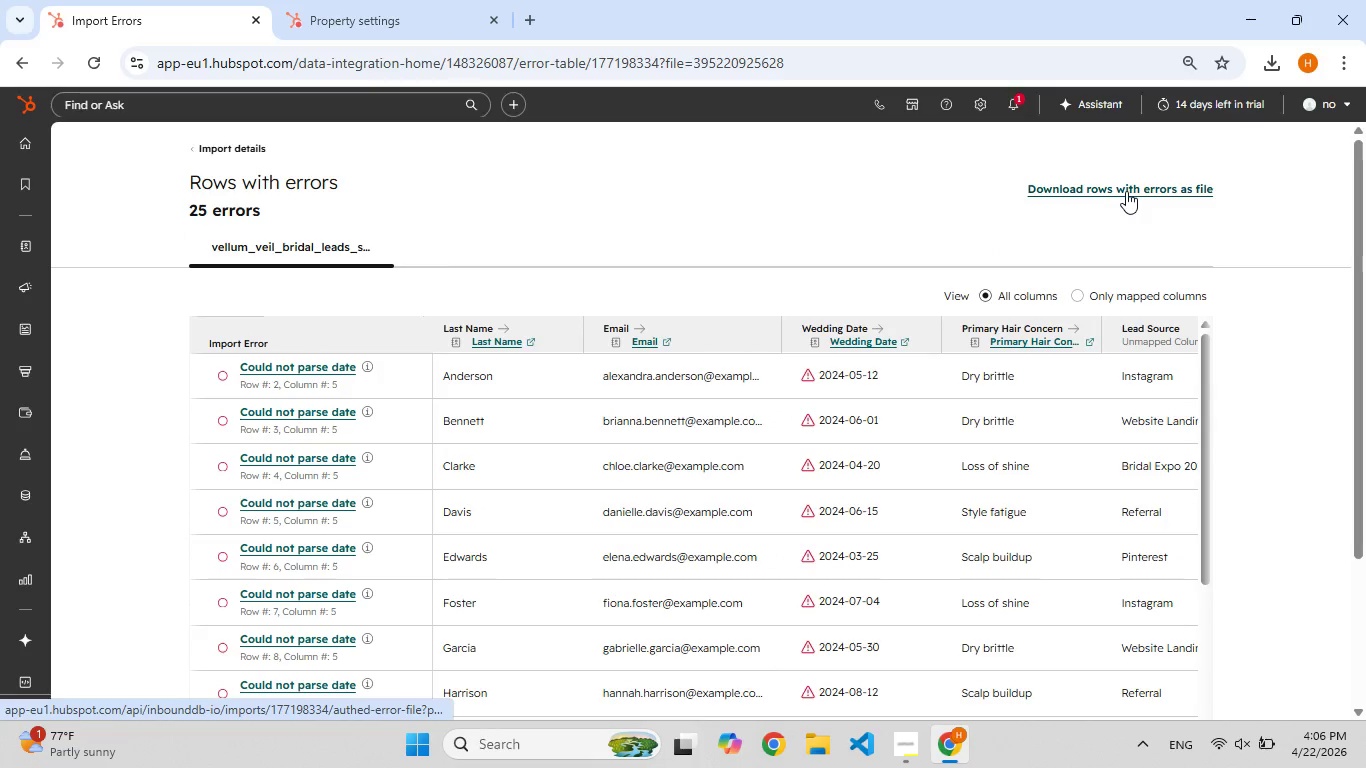 
left_click([223, 226])
 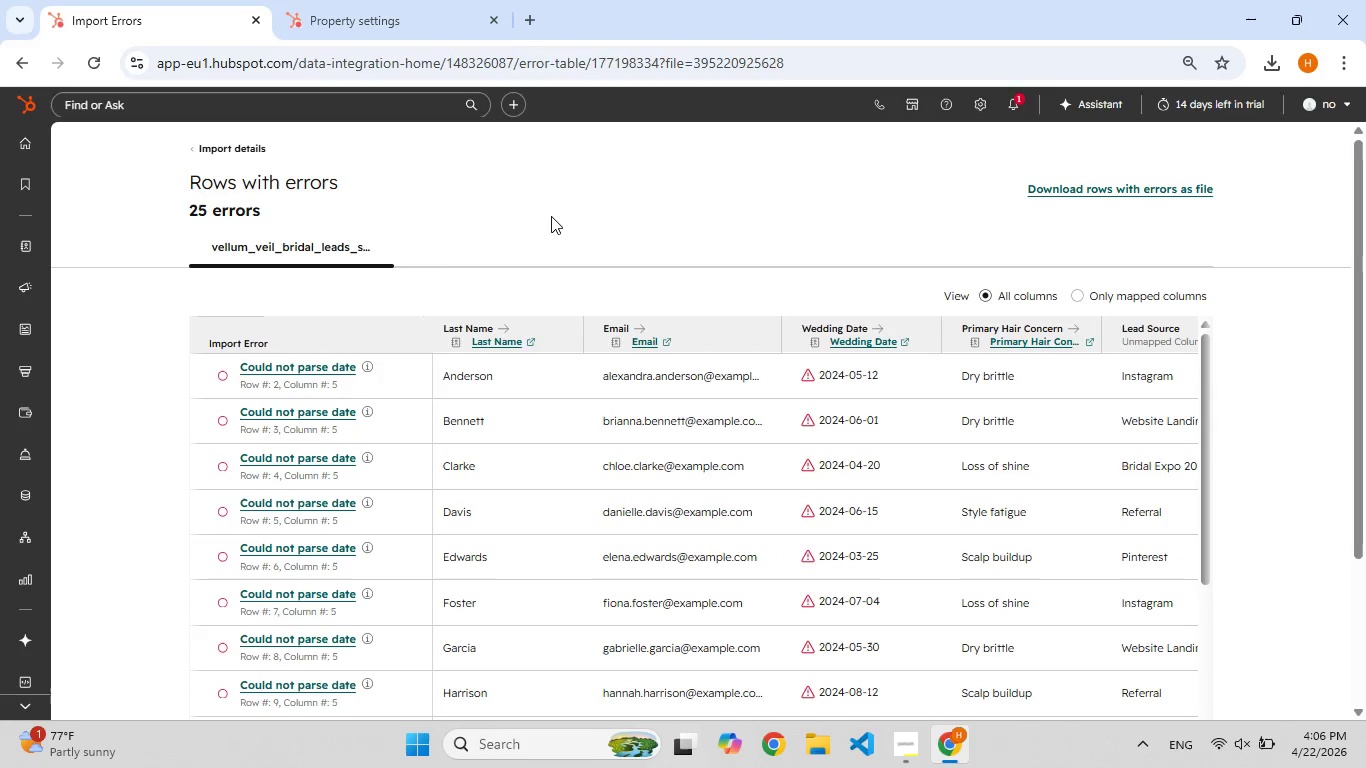 
scroll: coordinate [552, 223], scroll_direction: up, amount: 5.0
 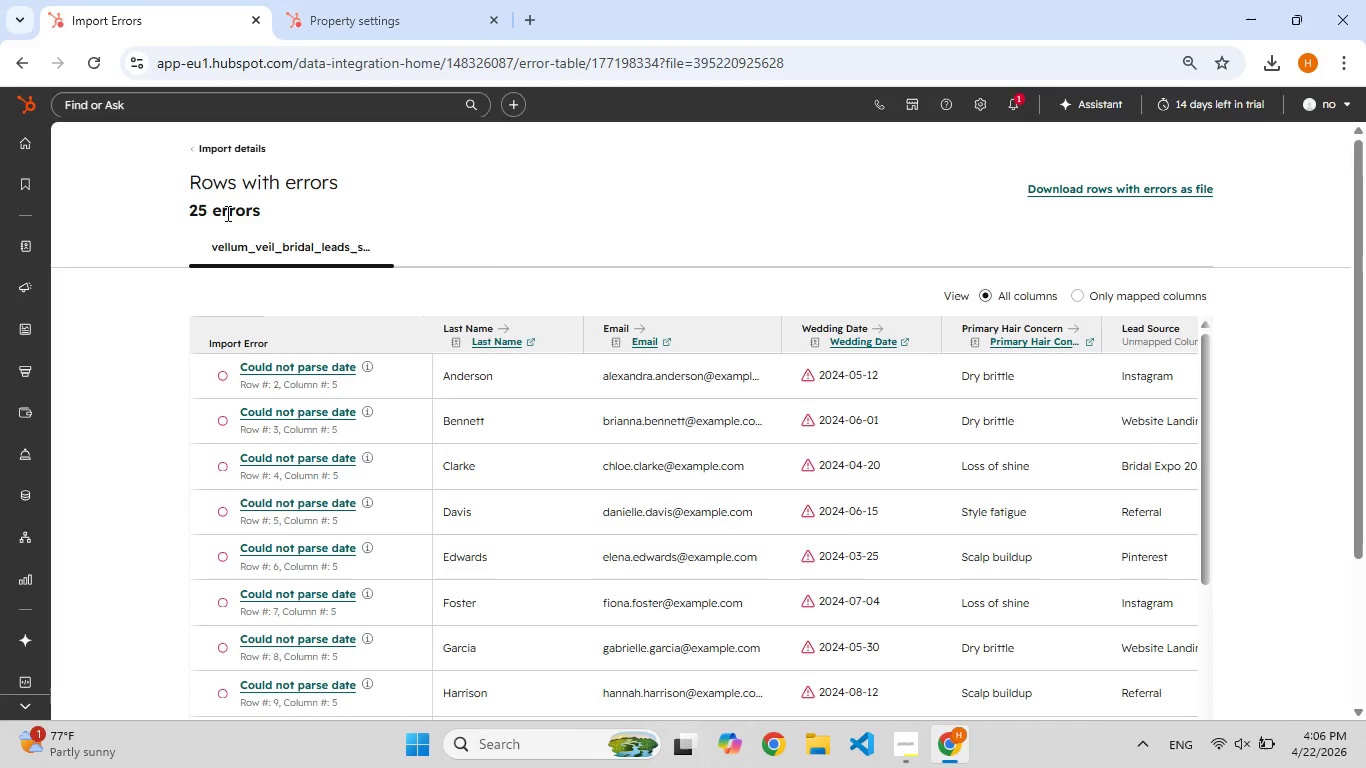 
scroll: coordinate [804, 301], scroll_direction: down, amount: 4.0
 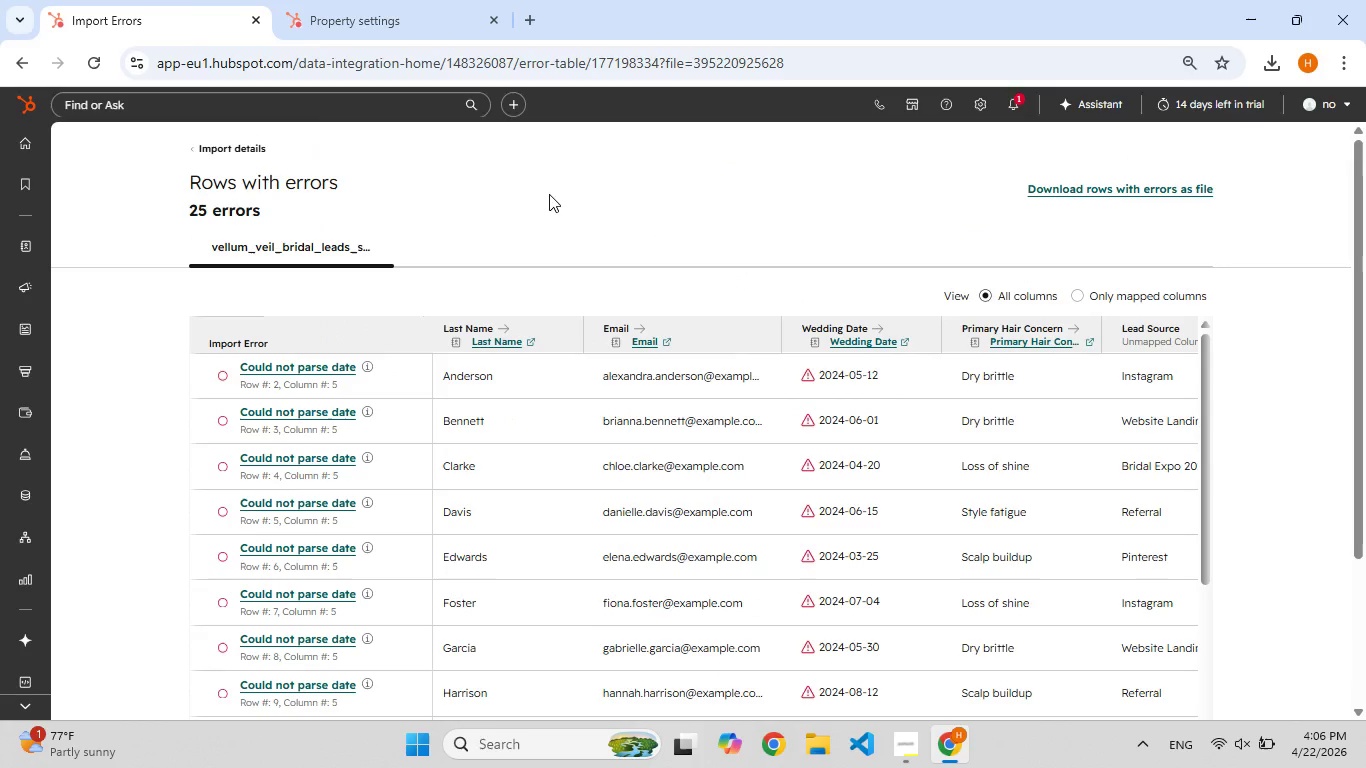 
left_click_drag(start_coordinate=[546, 196], to_coordinate=[511, 178])
 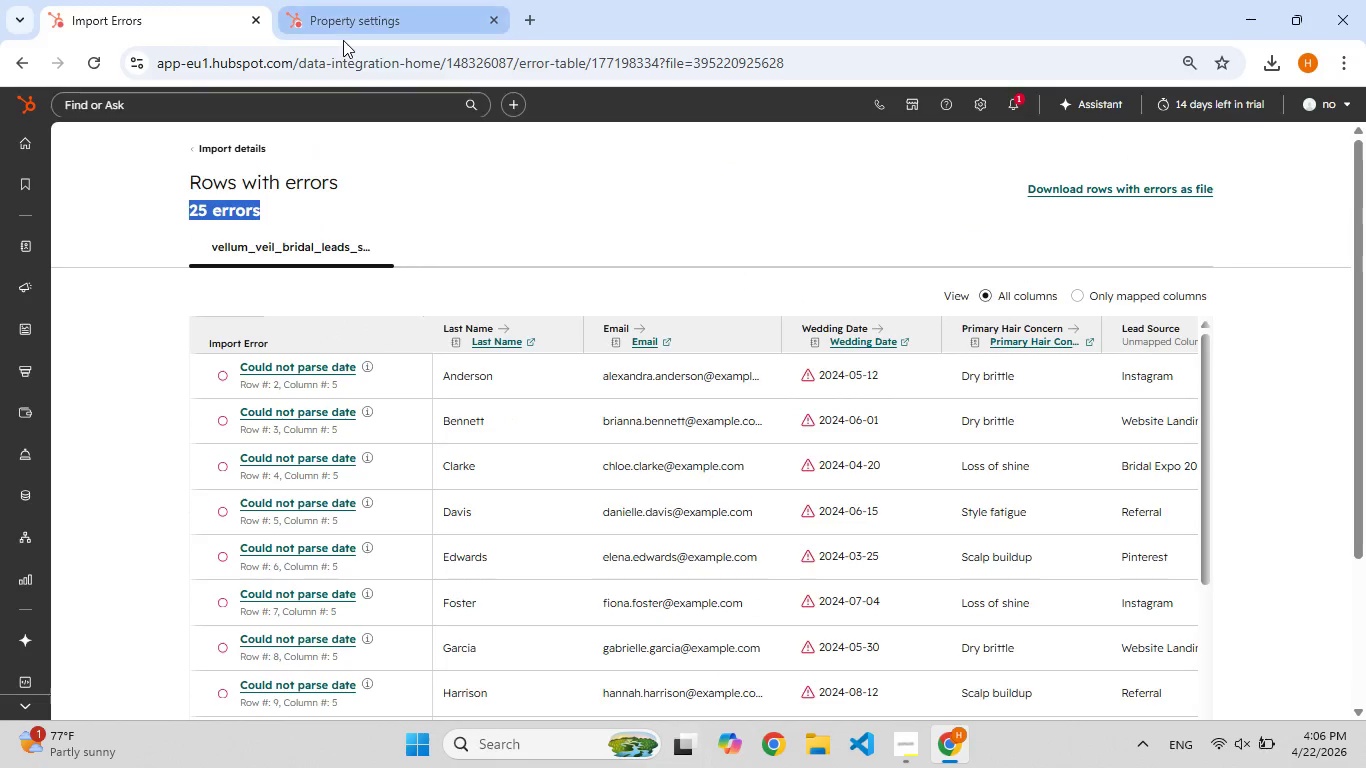 
left_click([343, 40])
 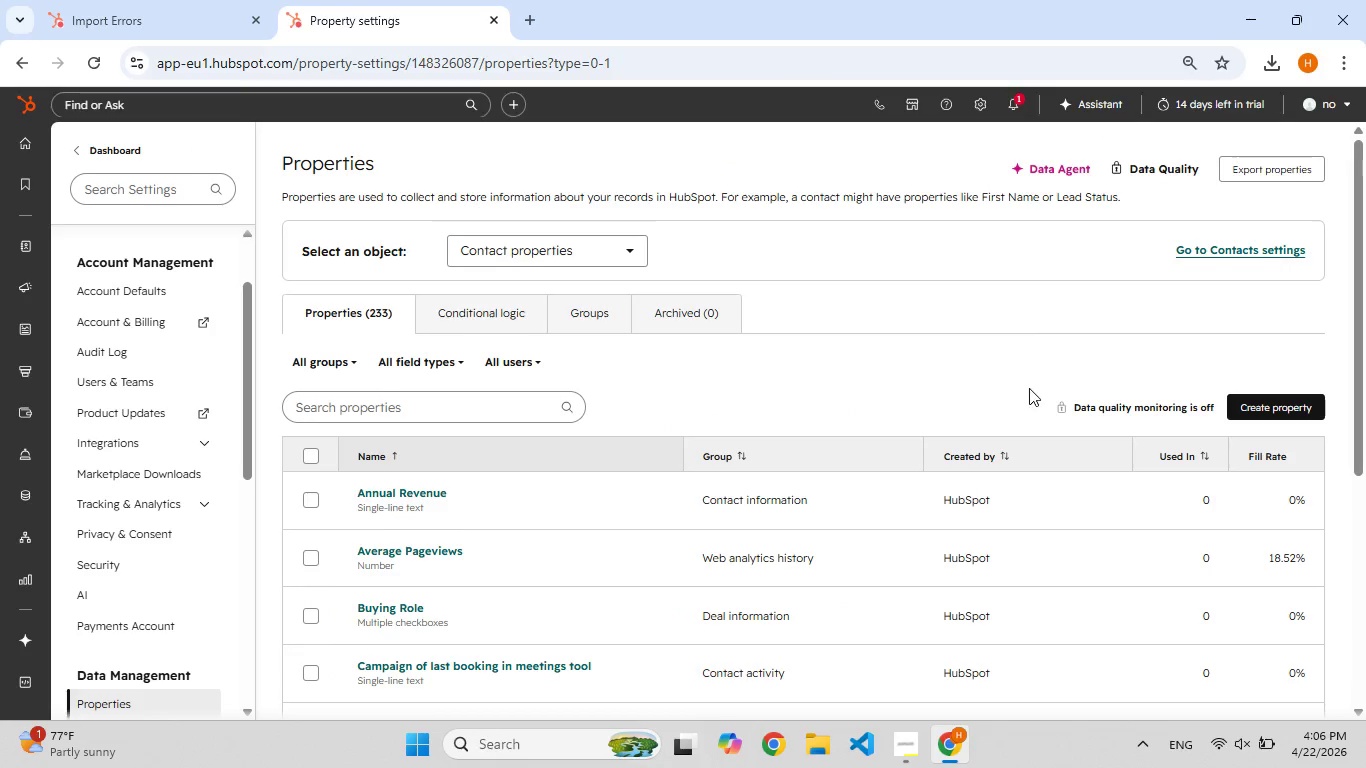 
scroll: coordinate [1029, 388], scroll_direction: down, amount: 1.0
 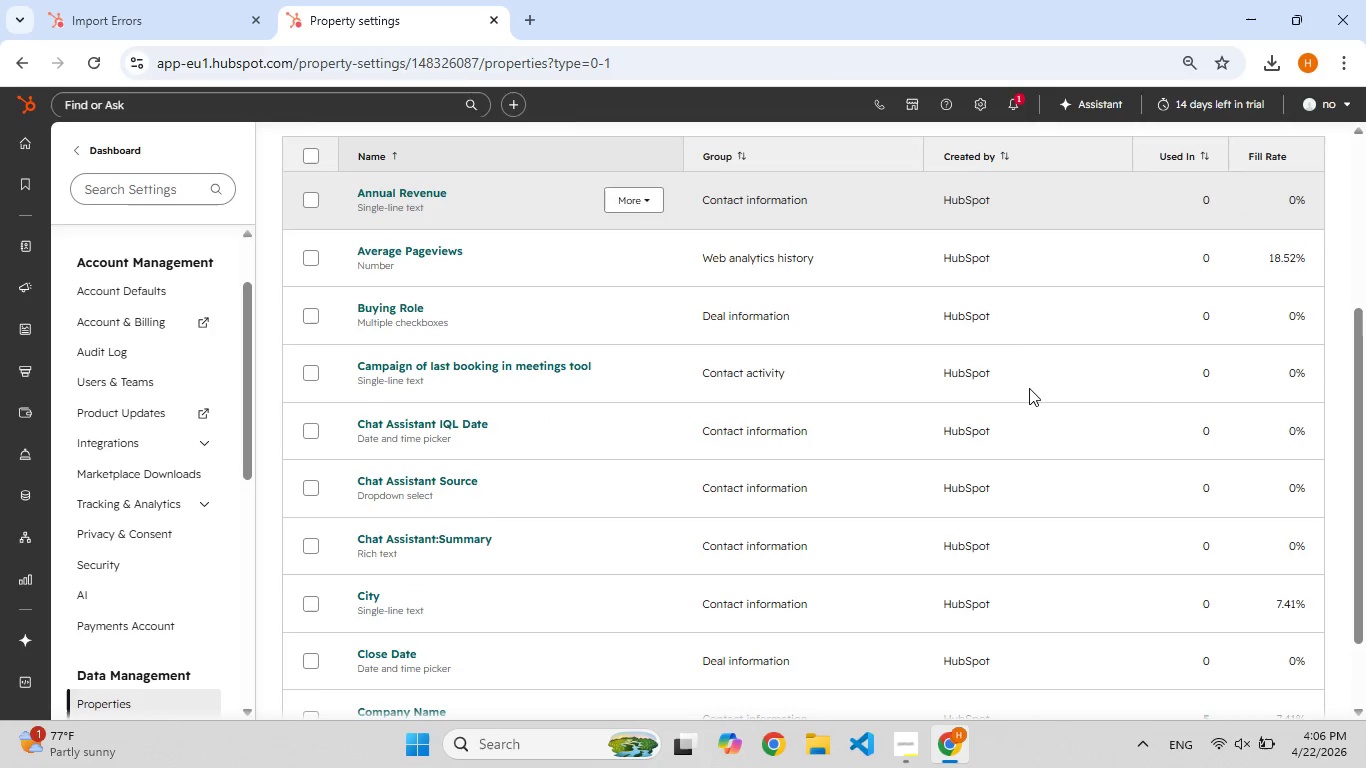 
scroll: coordinate [1029, 388], scroll_direction: up, amount: 4.0
 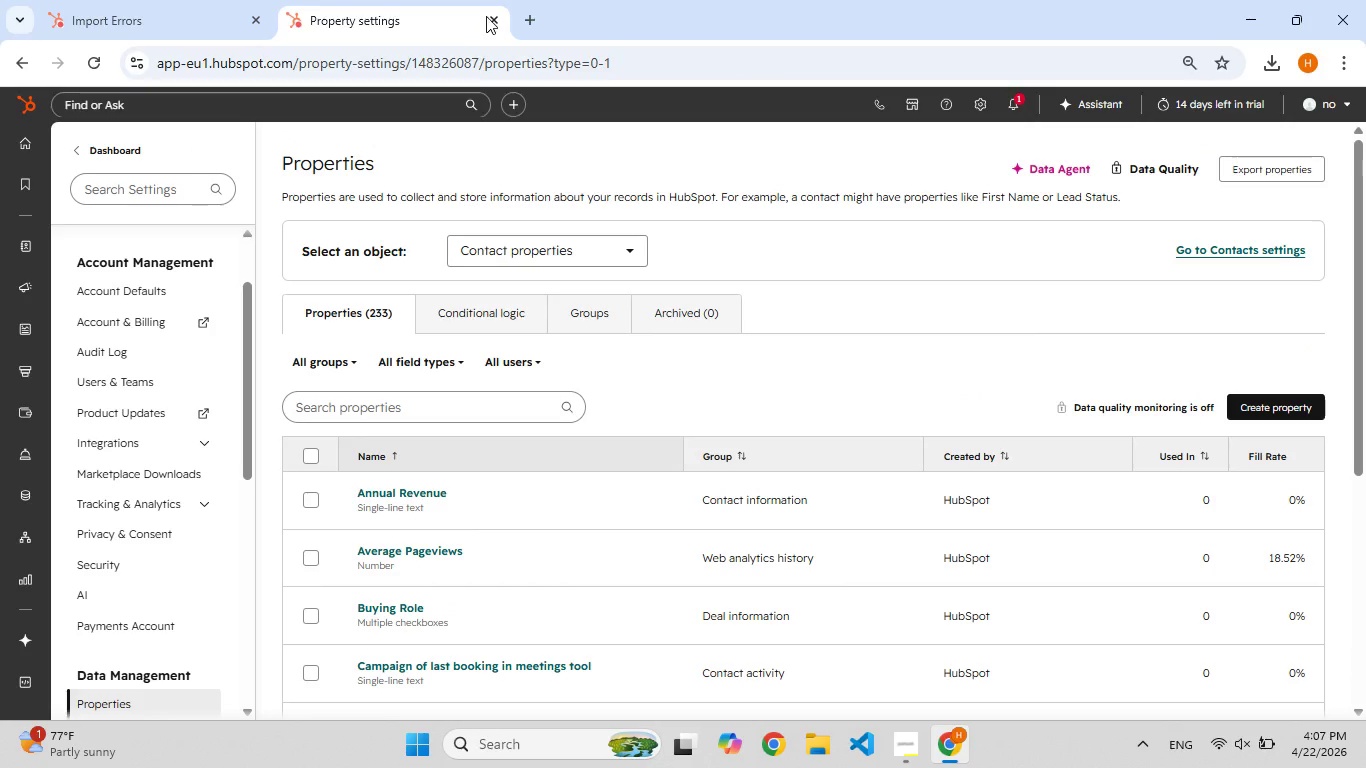 
left_click([487, 17])
 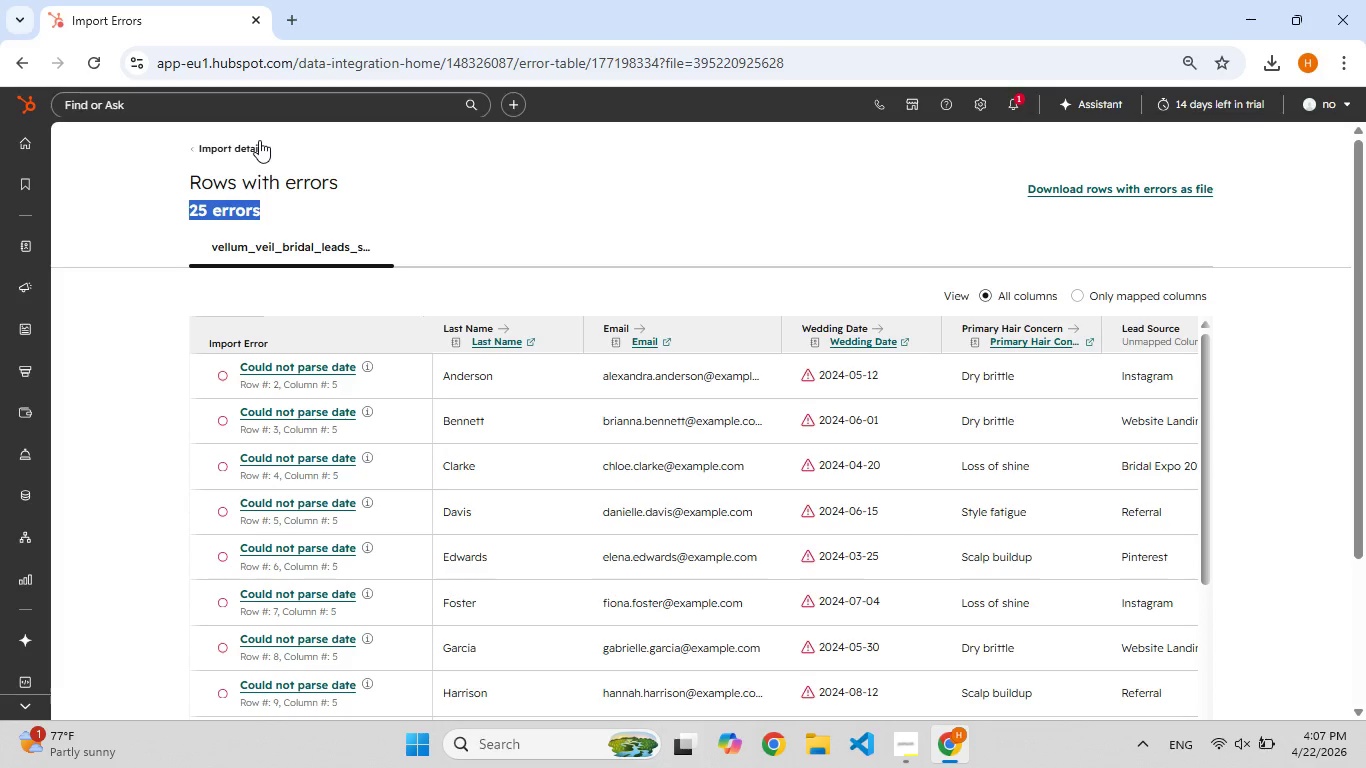 
scroll: coordinate [253, 211], scroll_direction: up, amount: 5.0
 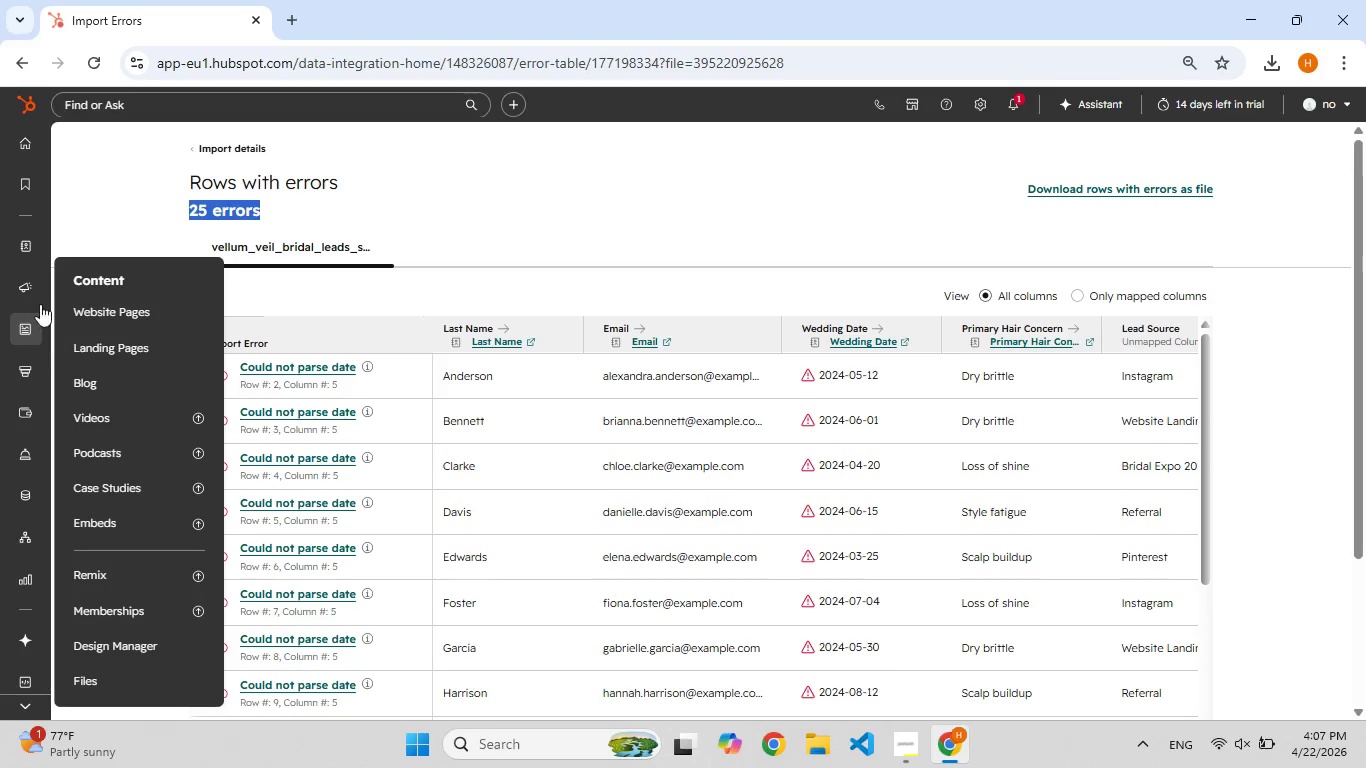 
wait(6.2)
 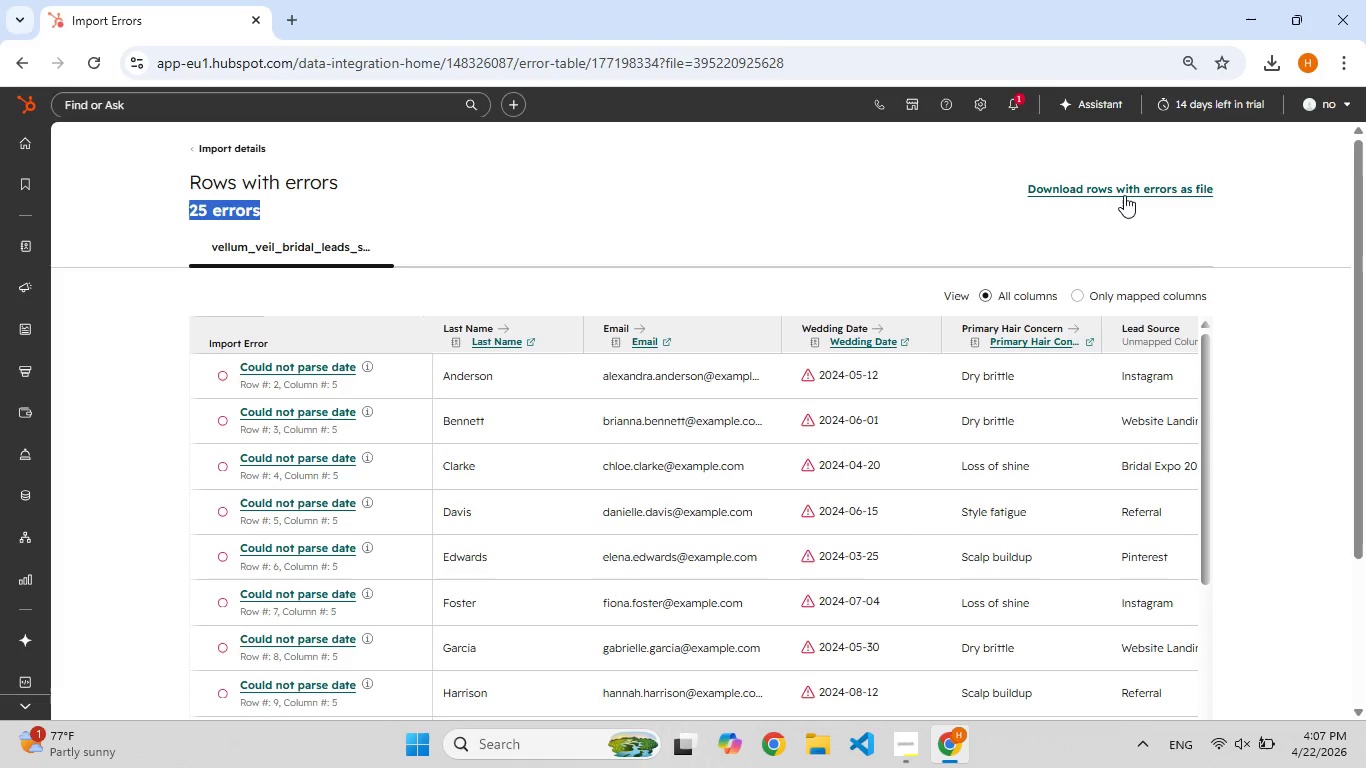 
left_click([26, 53])
 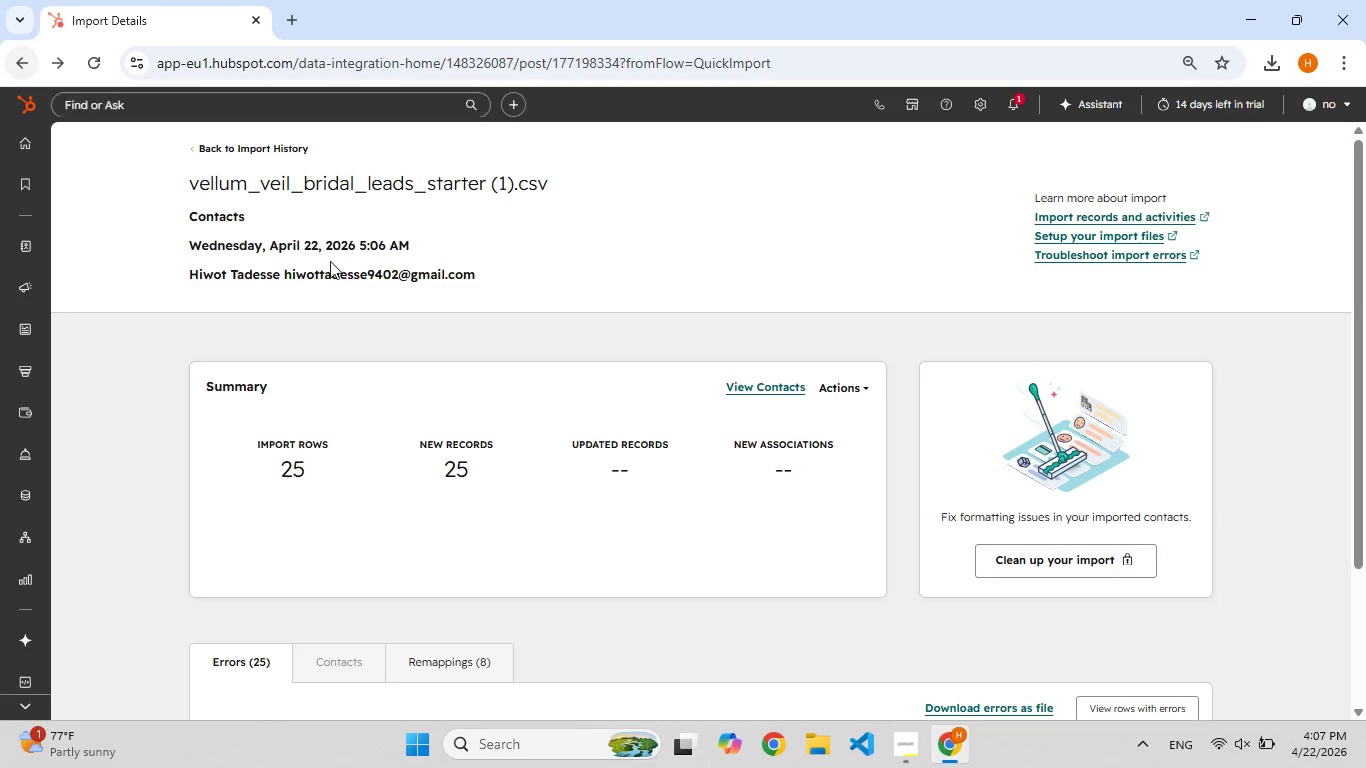 
wait(5.17)
 